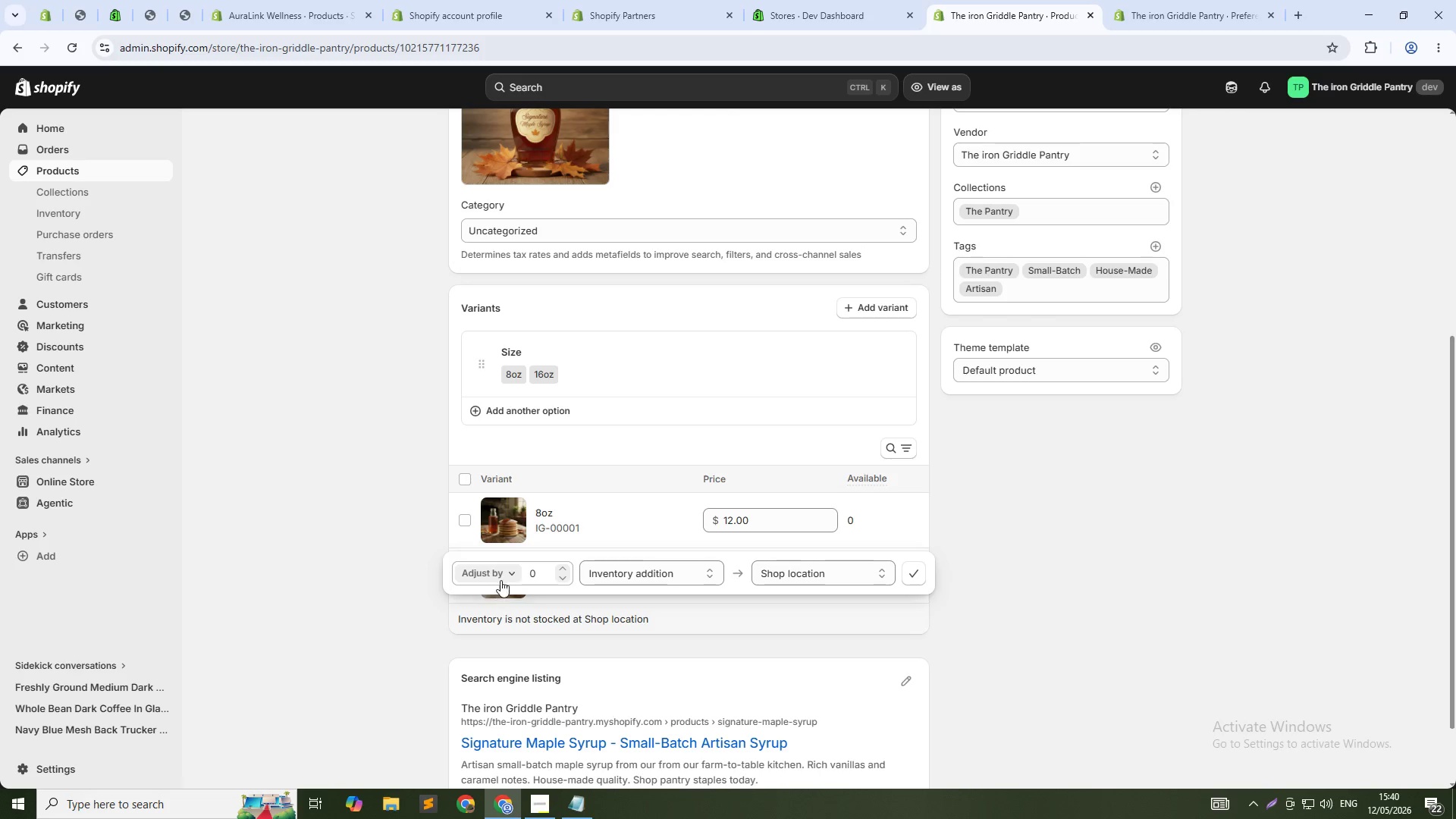 
left_click([503, 578])
 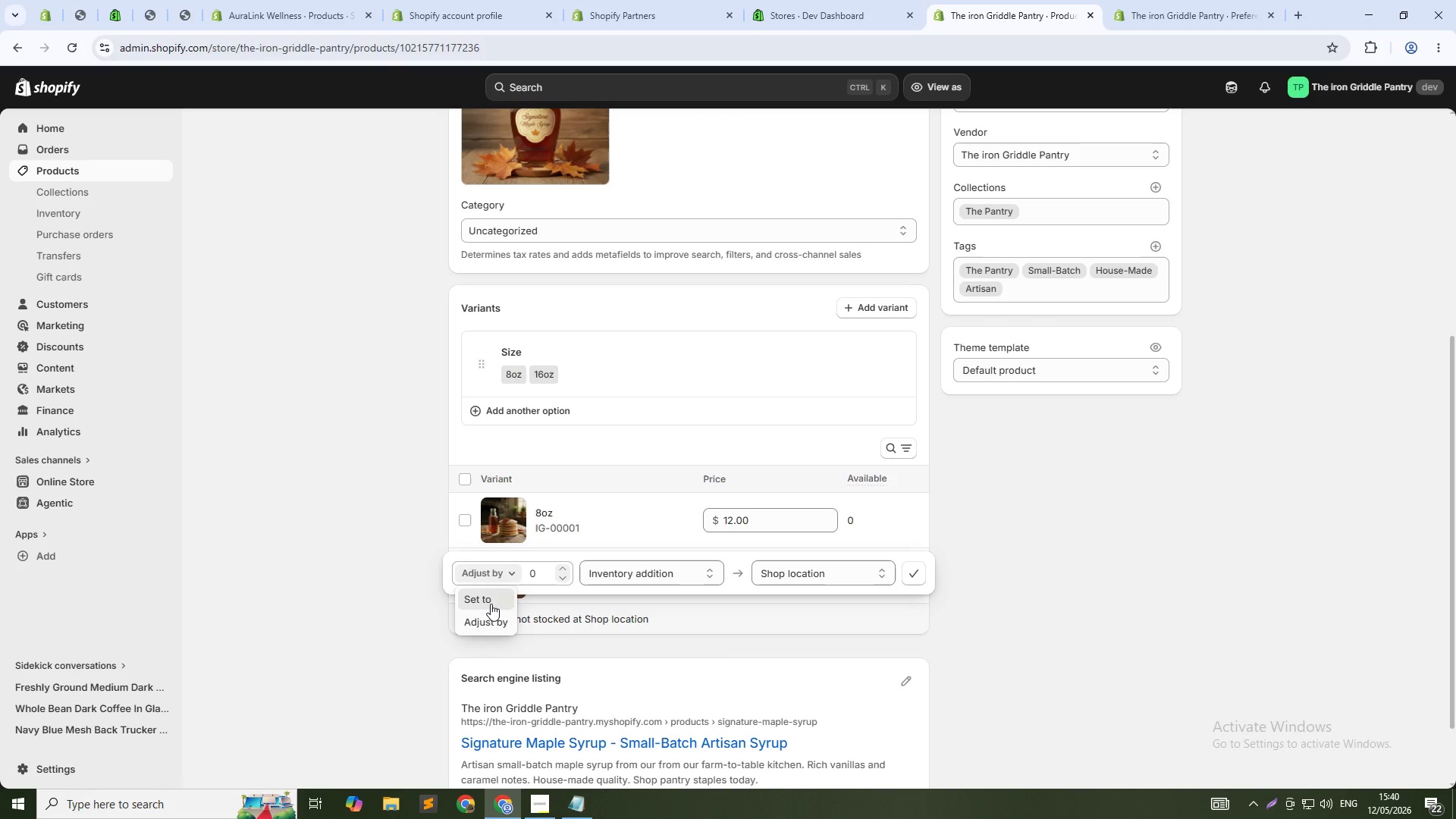 
left_click([491, 604])
 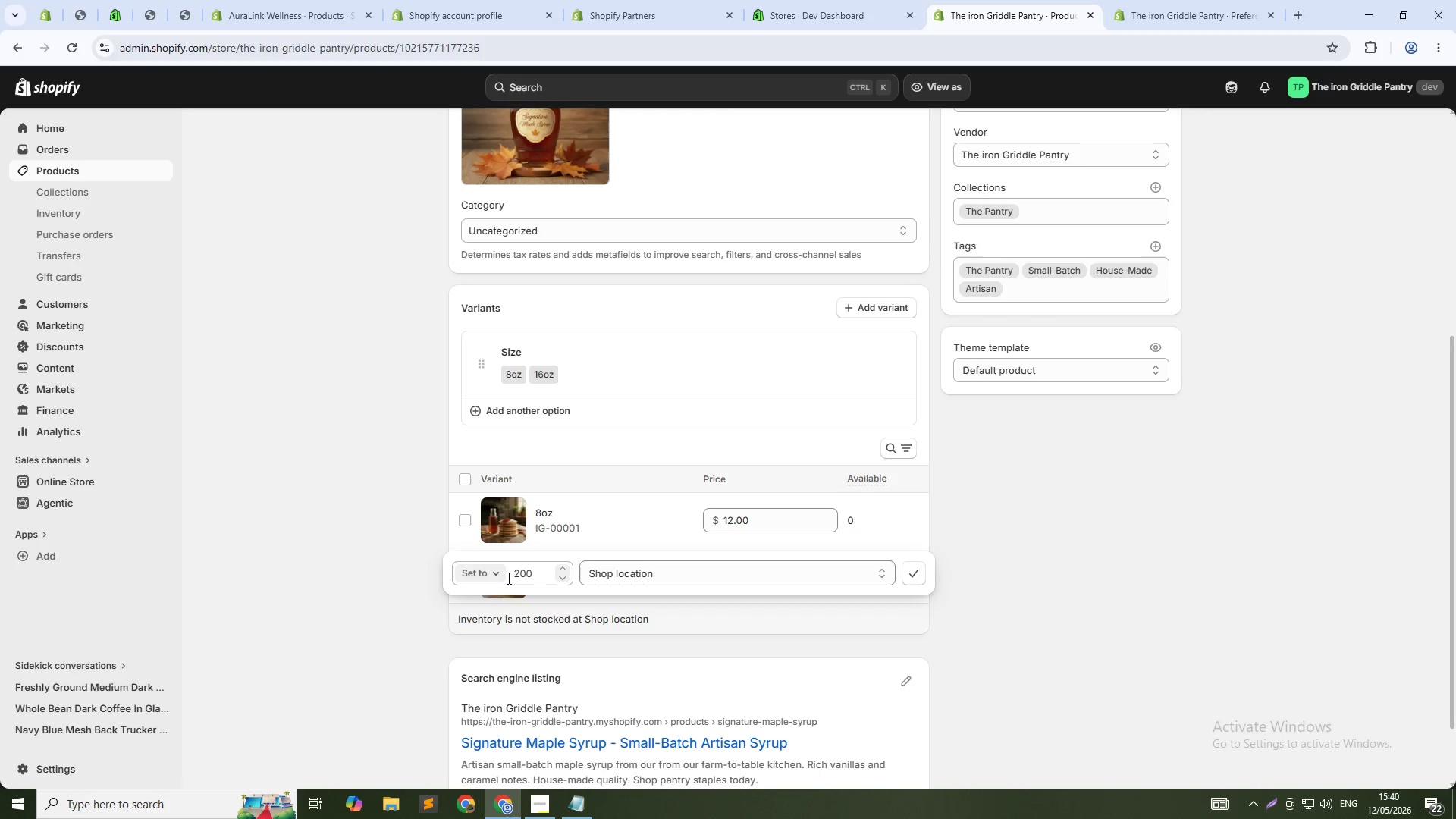 
left_click([493, 565])
 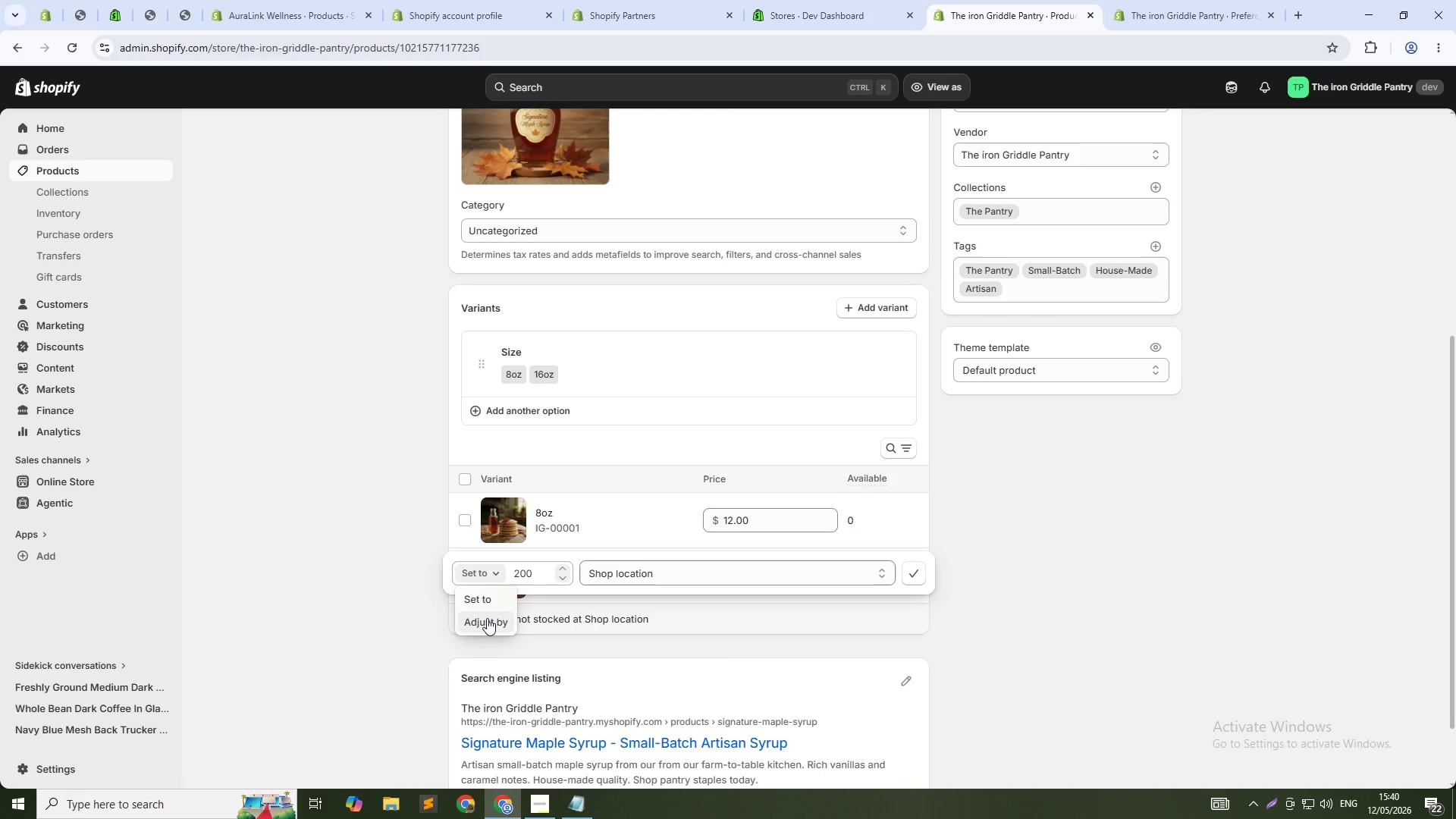 
left_click([487, 620])
 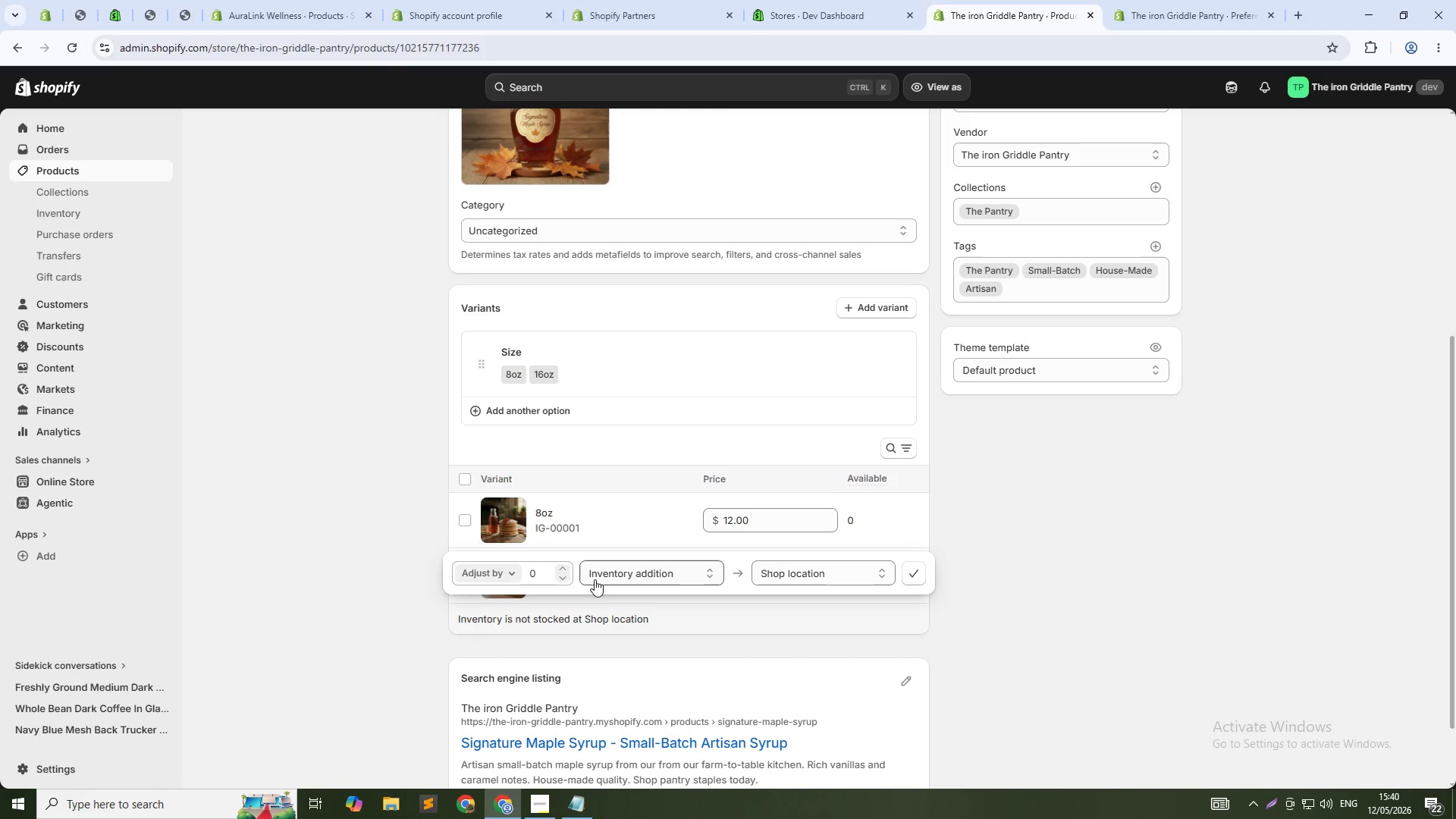 
left_click([599, 577])
 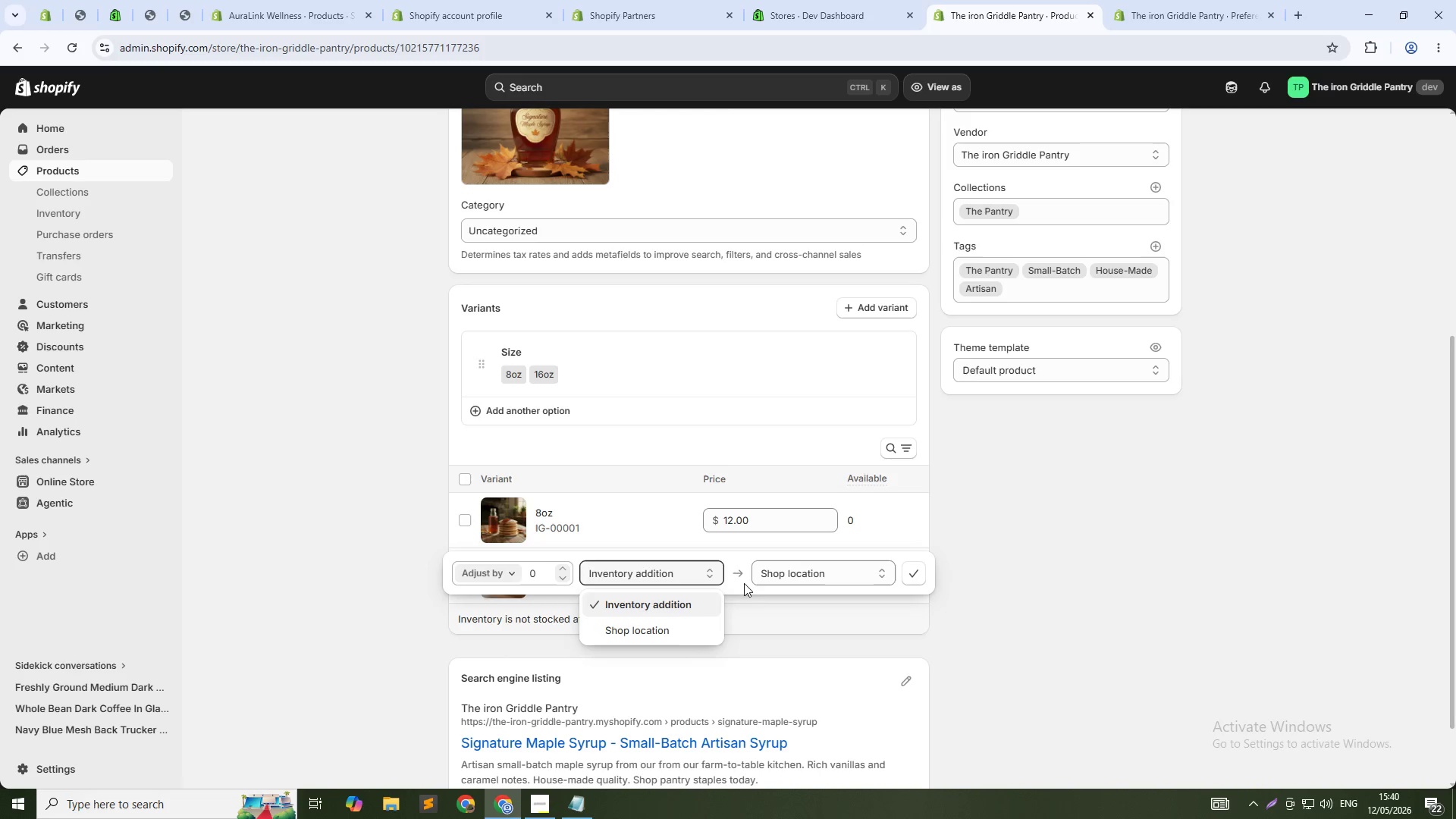 
left_click([778, 583])
 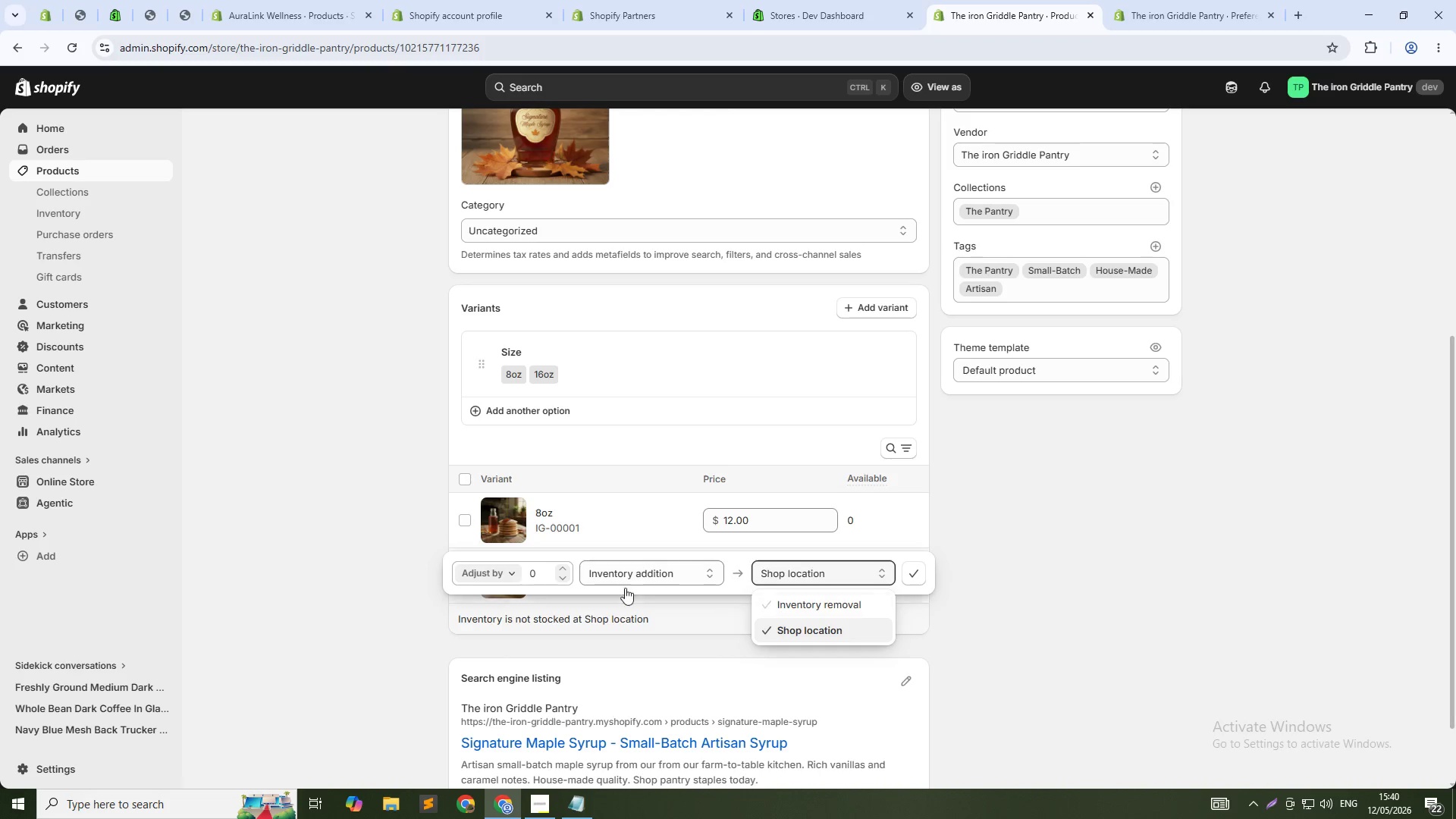 
left_click([522, 573])
 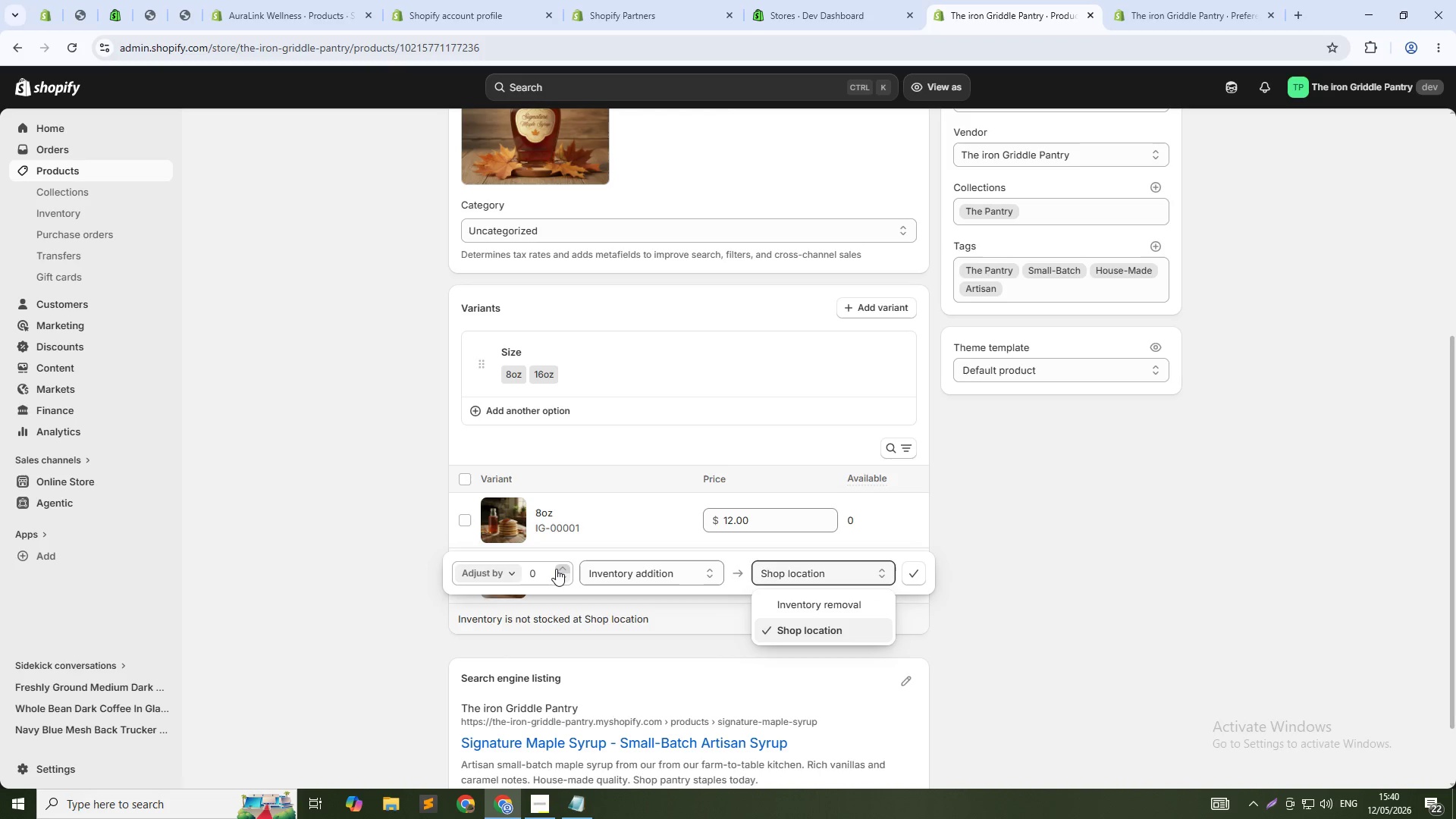 
double_click([556, 569])
 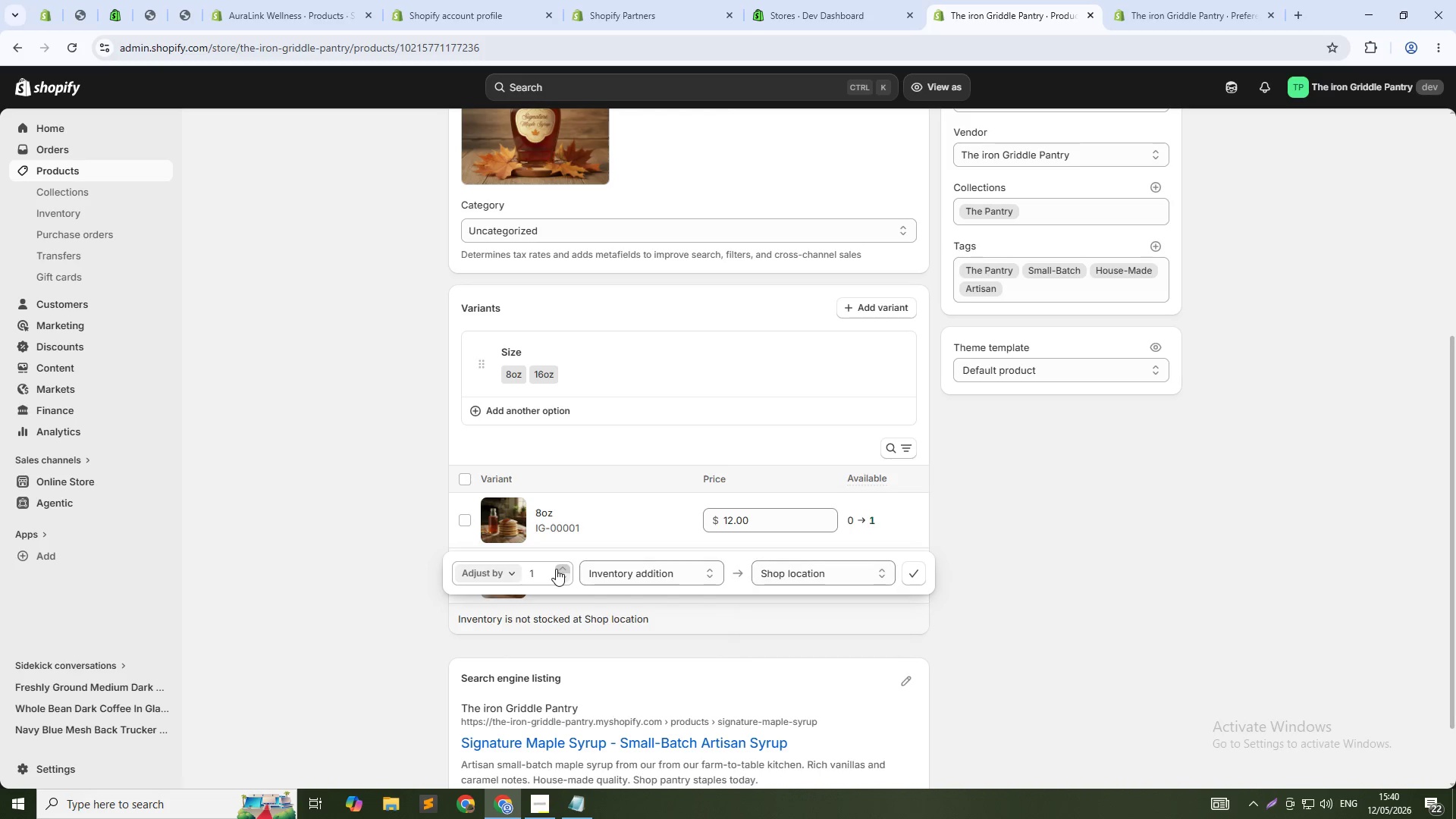 
triple_click([556, 569])
 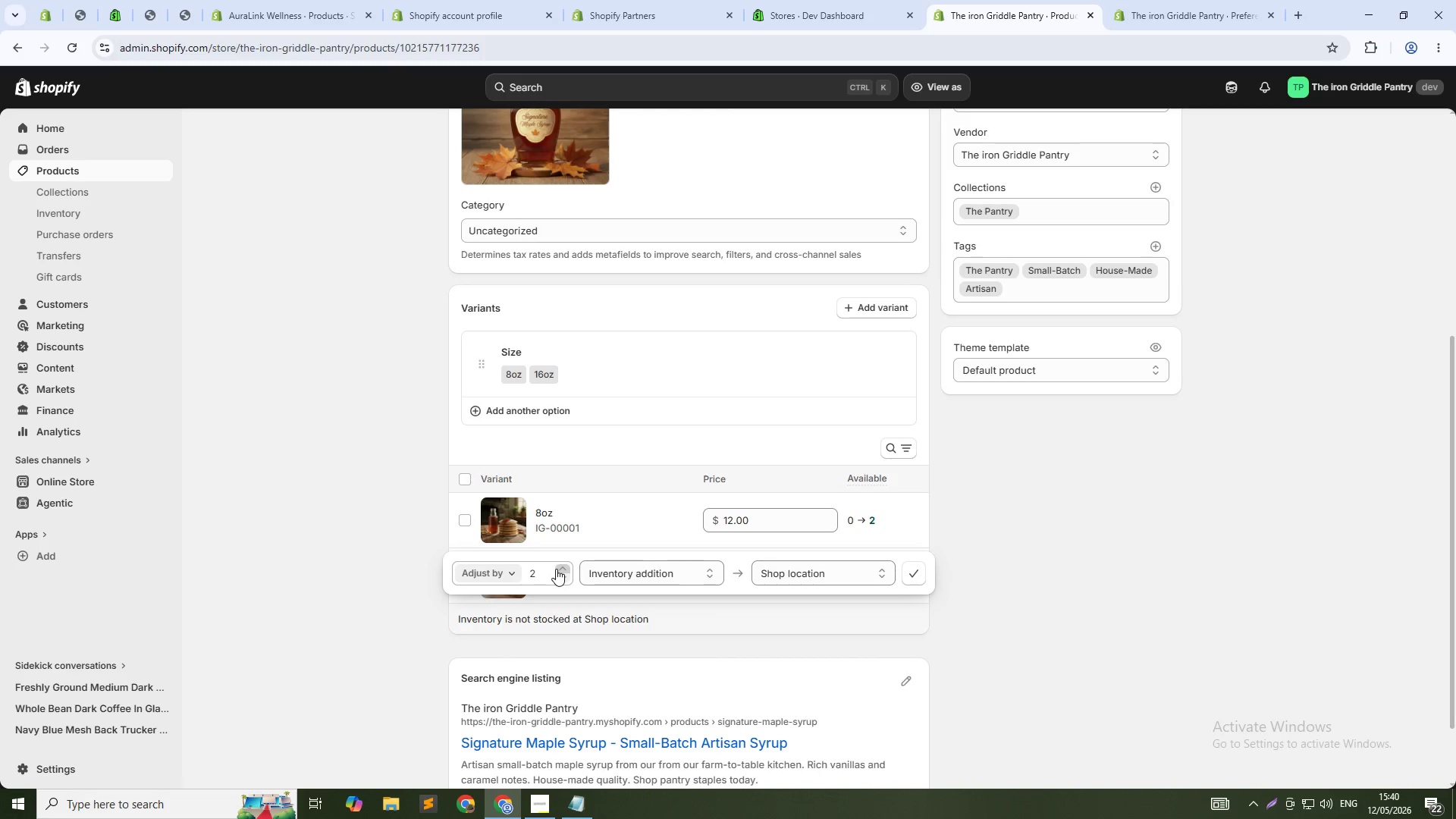 
triple_click([556, 569])
 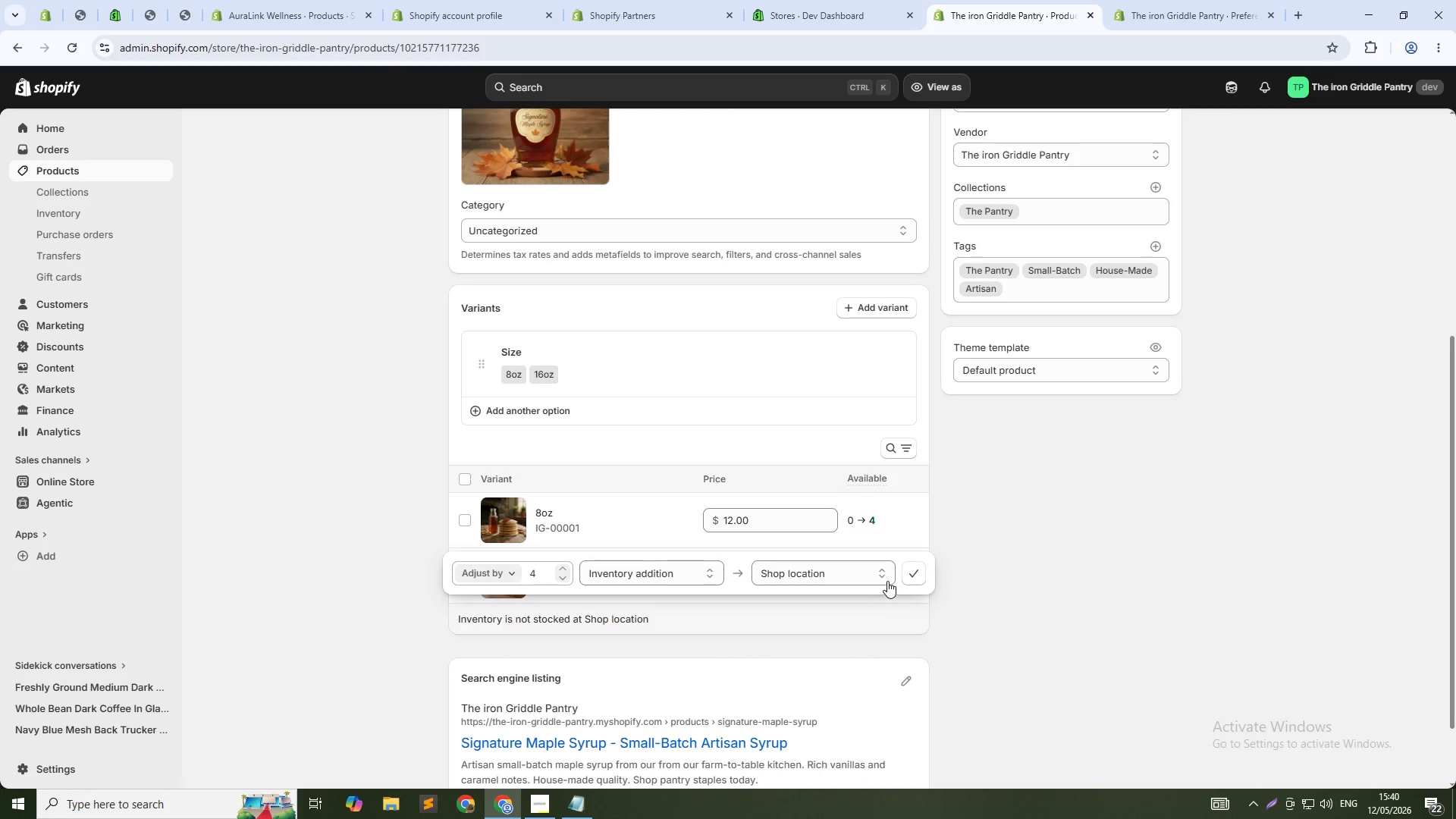 
left_click([913, 575])
 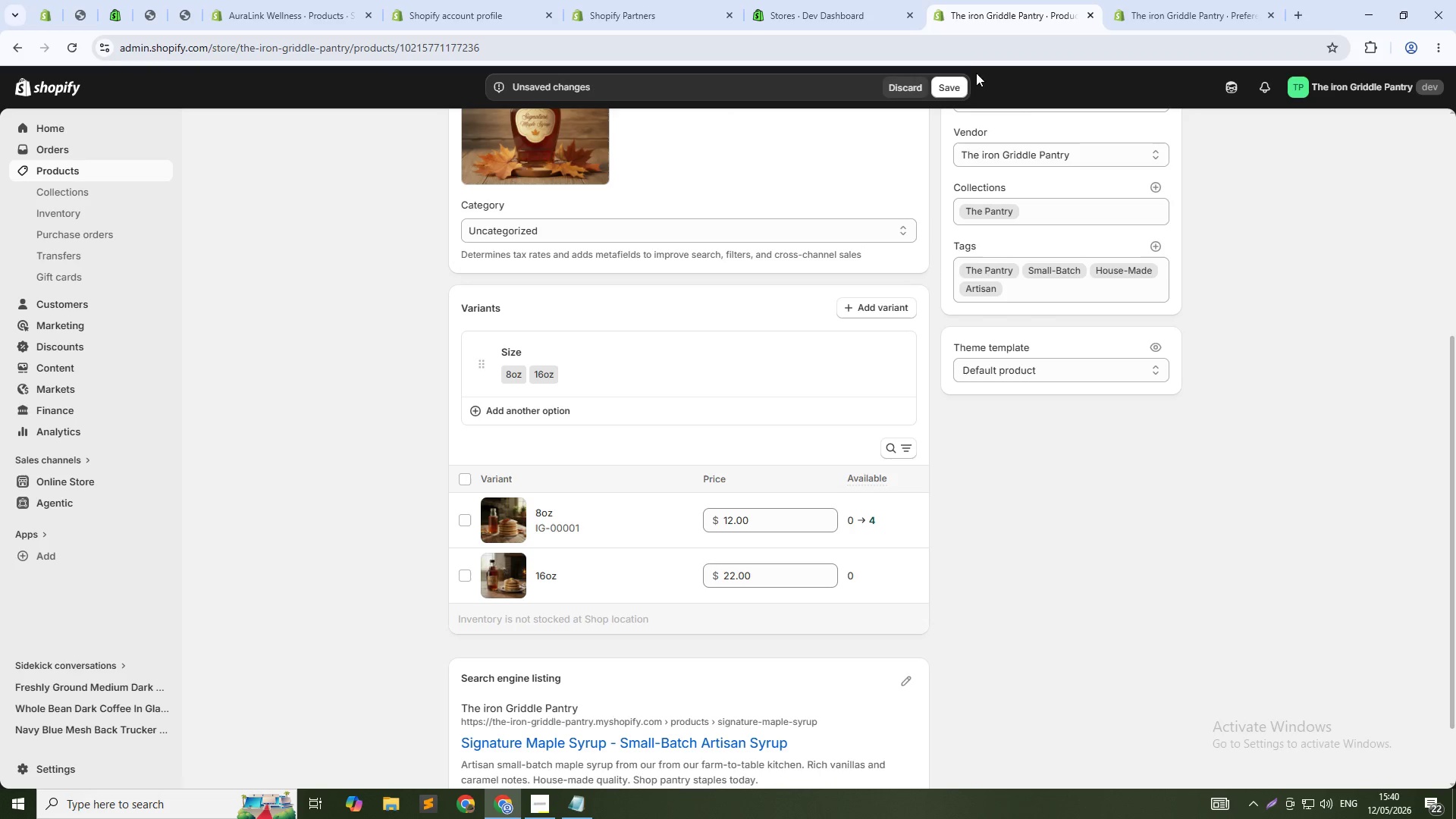 
left_click([961, 86])
 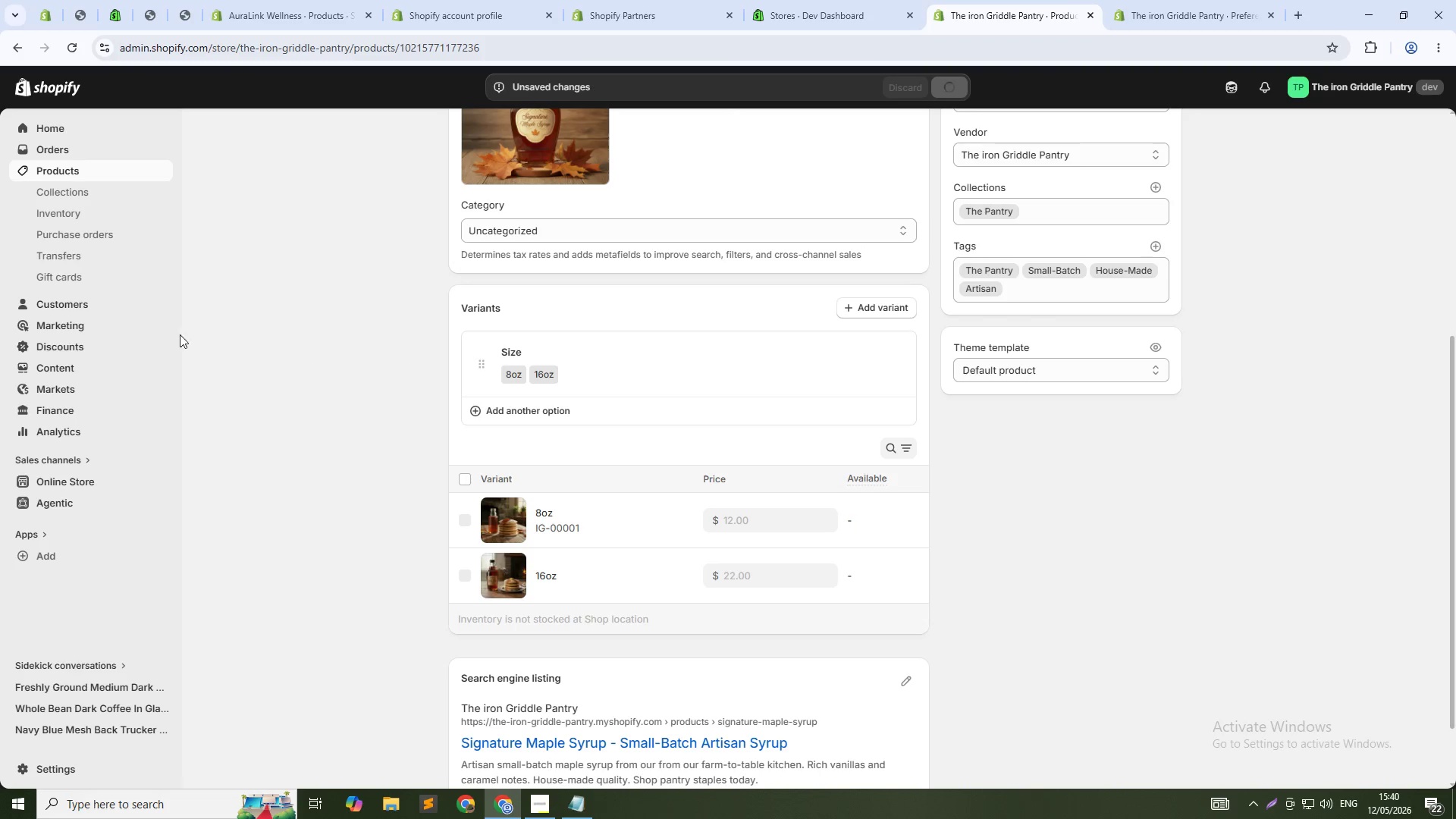 
left_click([92, 173])
 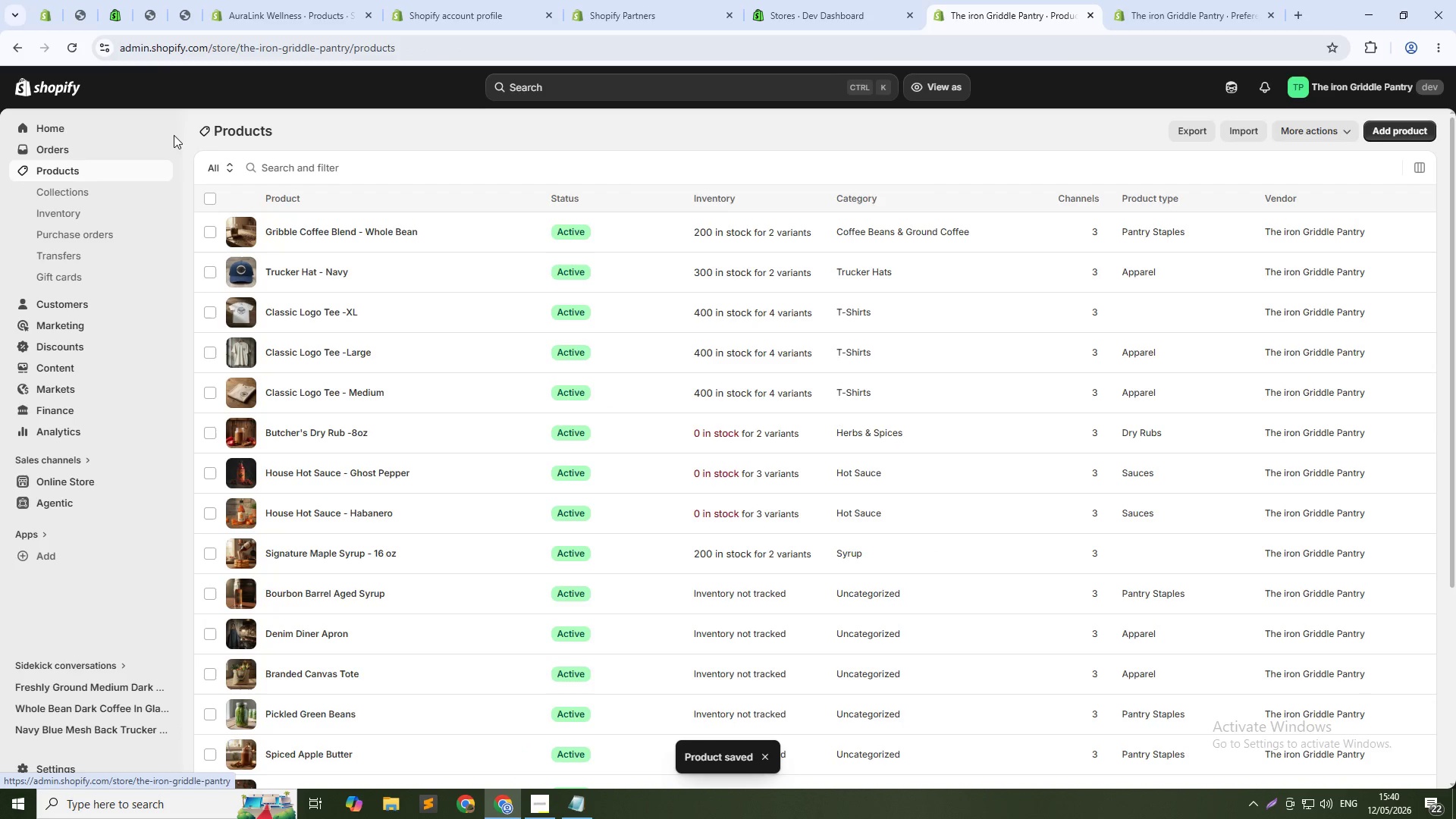 
wait(7.74)
 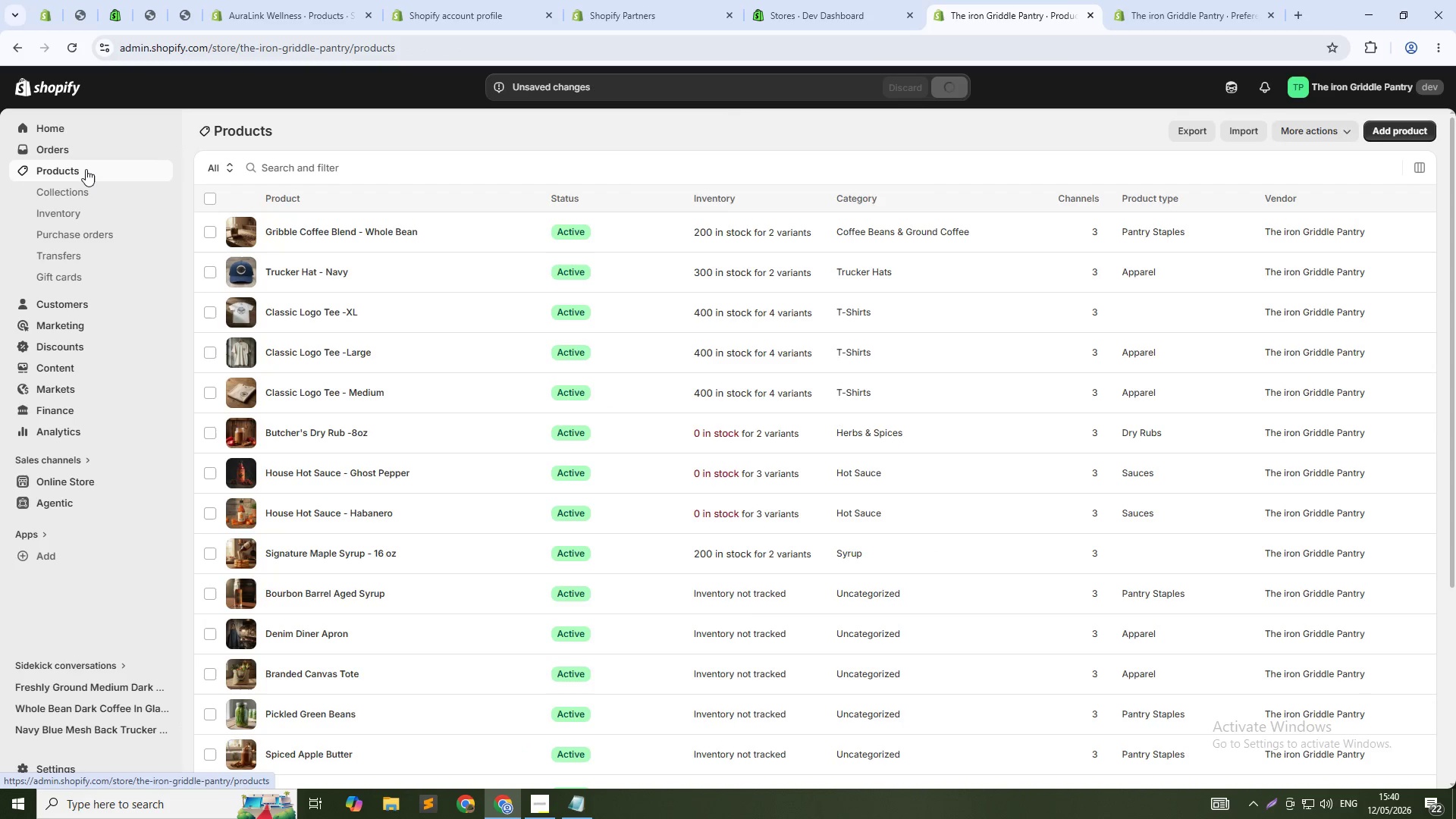 
scroll: coordinate [391, 367], scroll_direction: down, amount: 4.0
 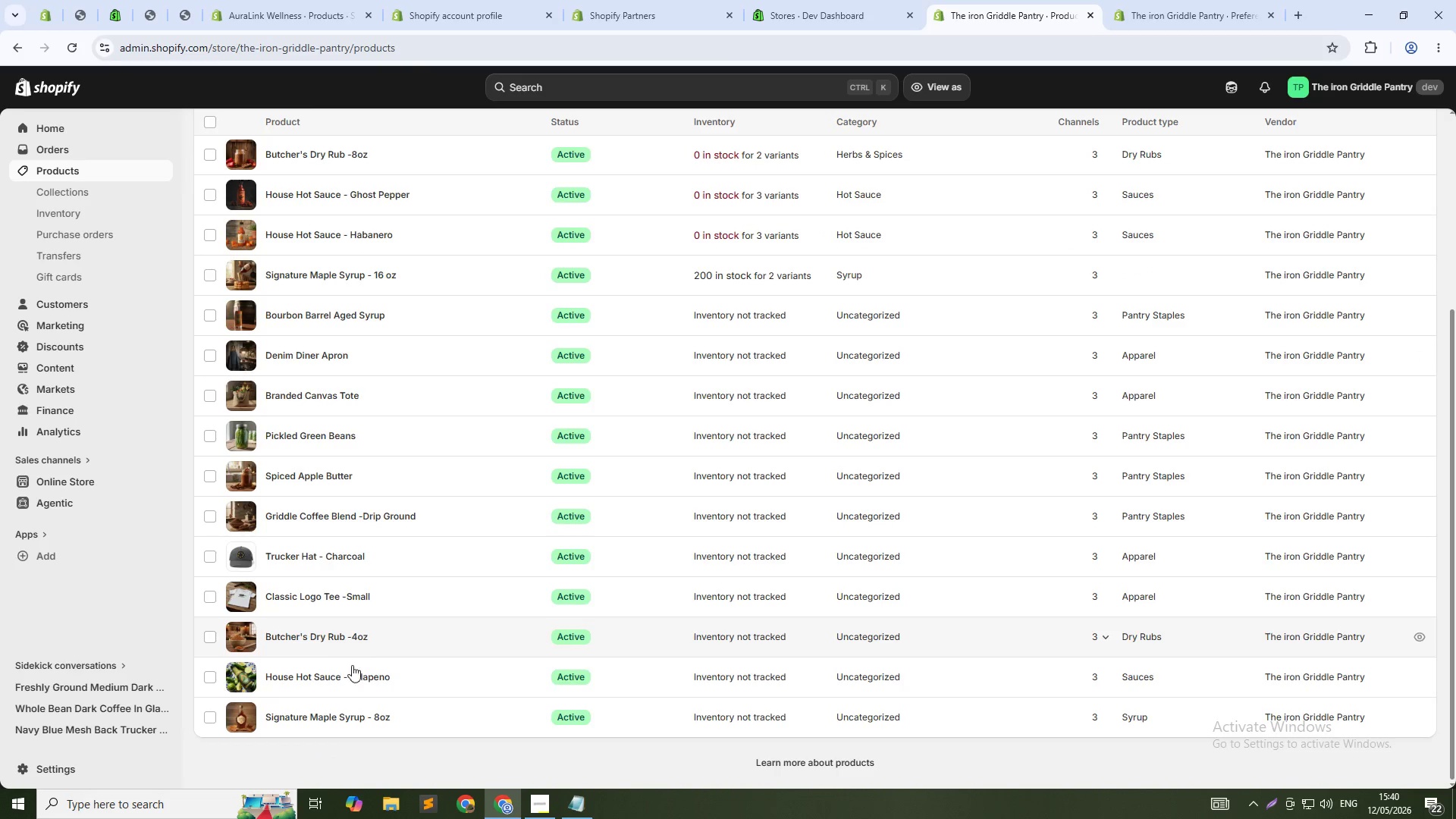 
left_click([344, 676])
 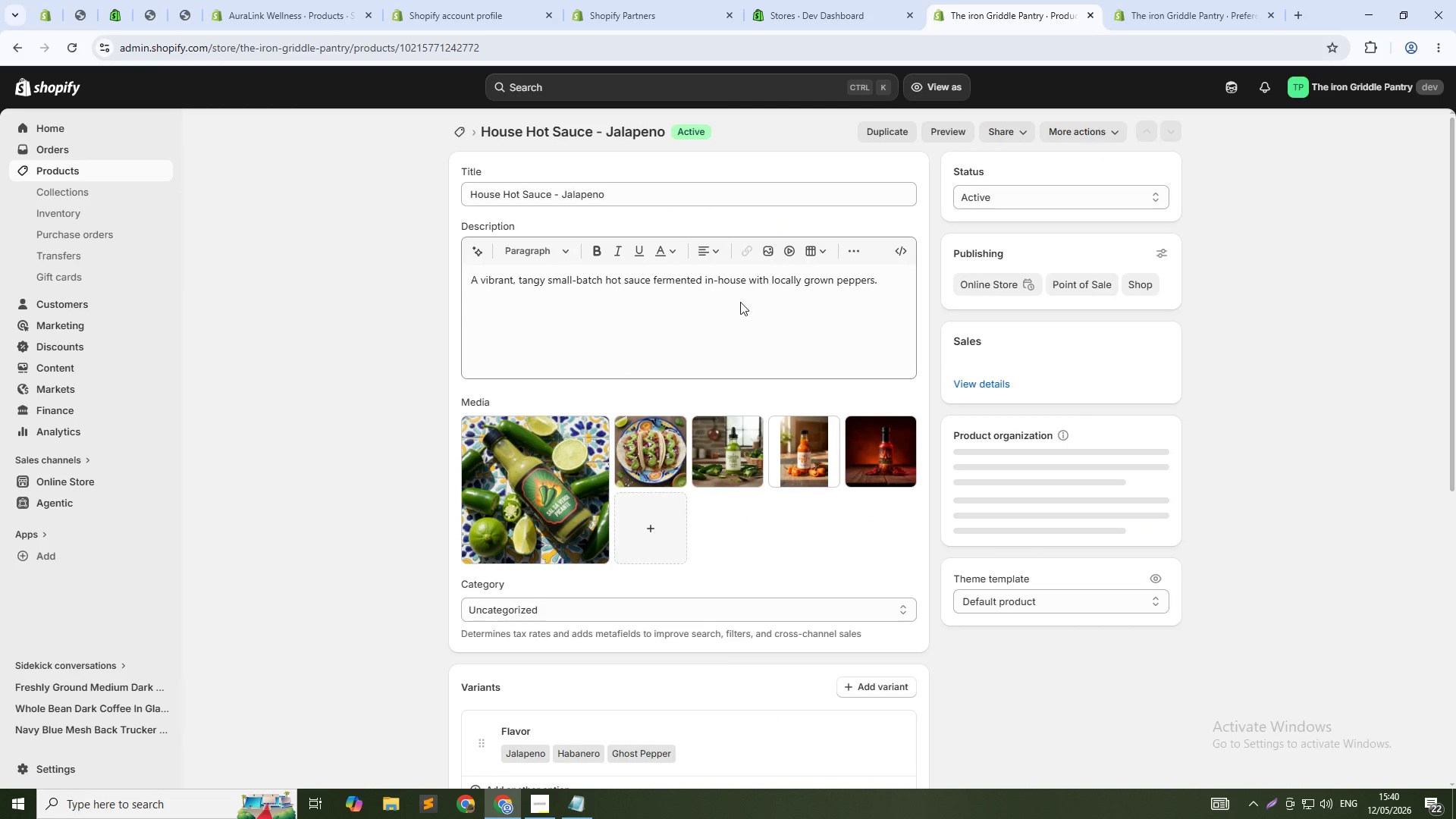 
double_click([701, 287])
 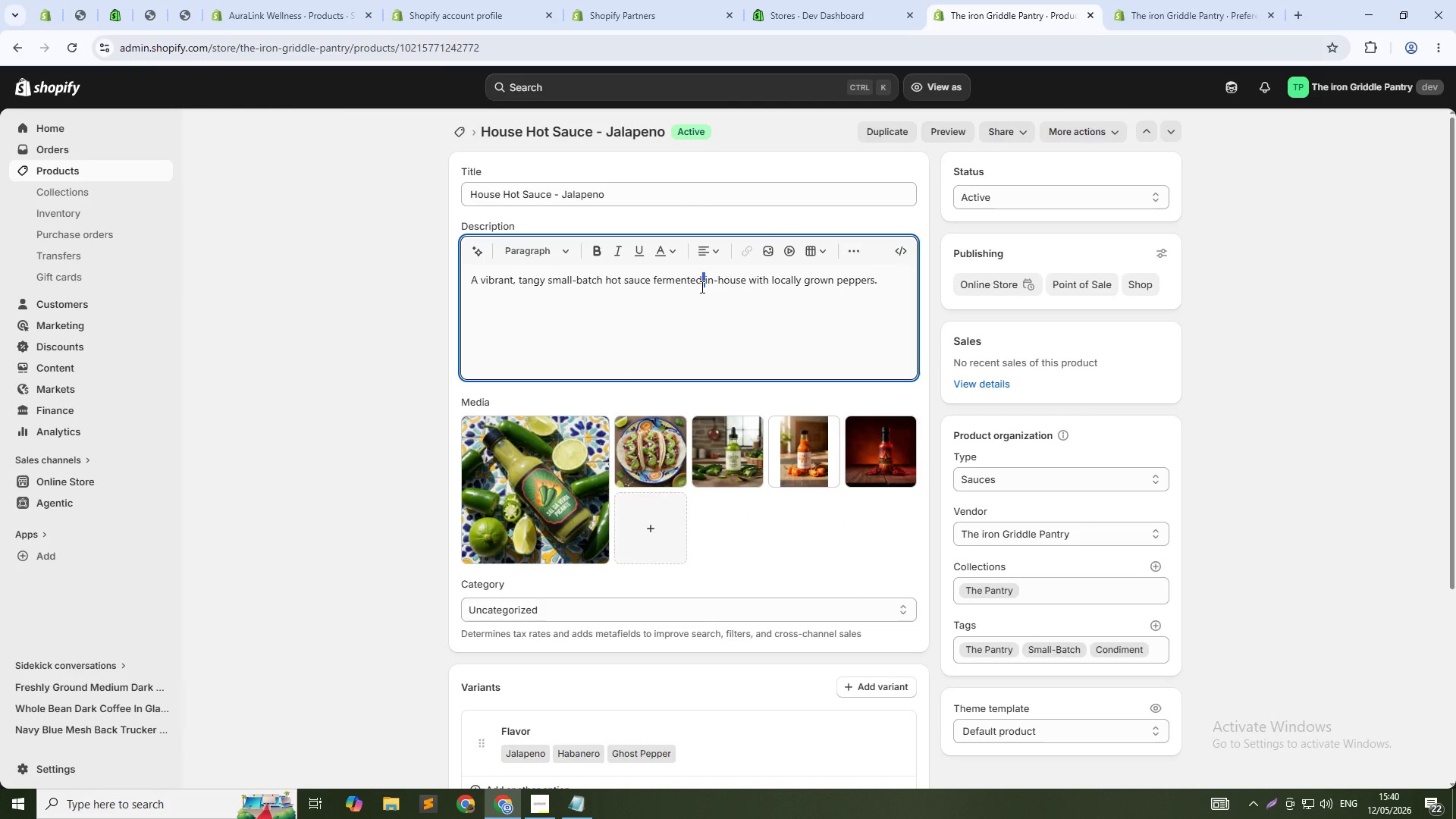 
triple_click([701, 287])
 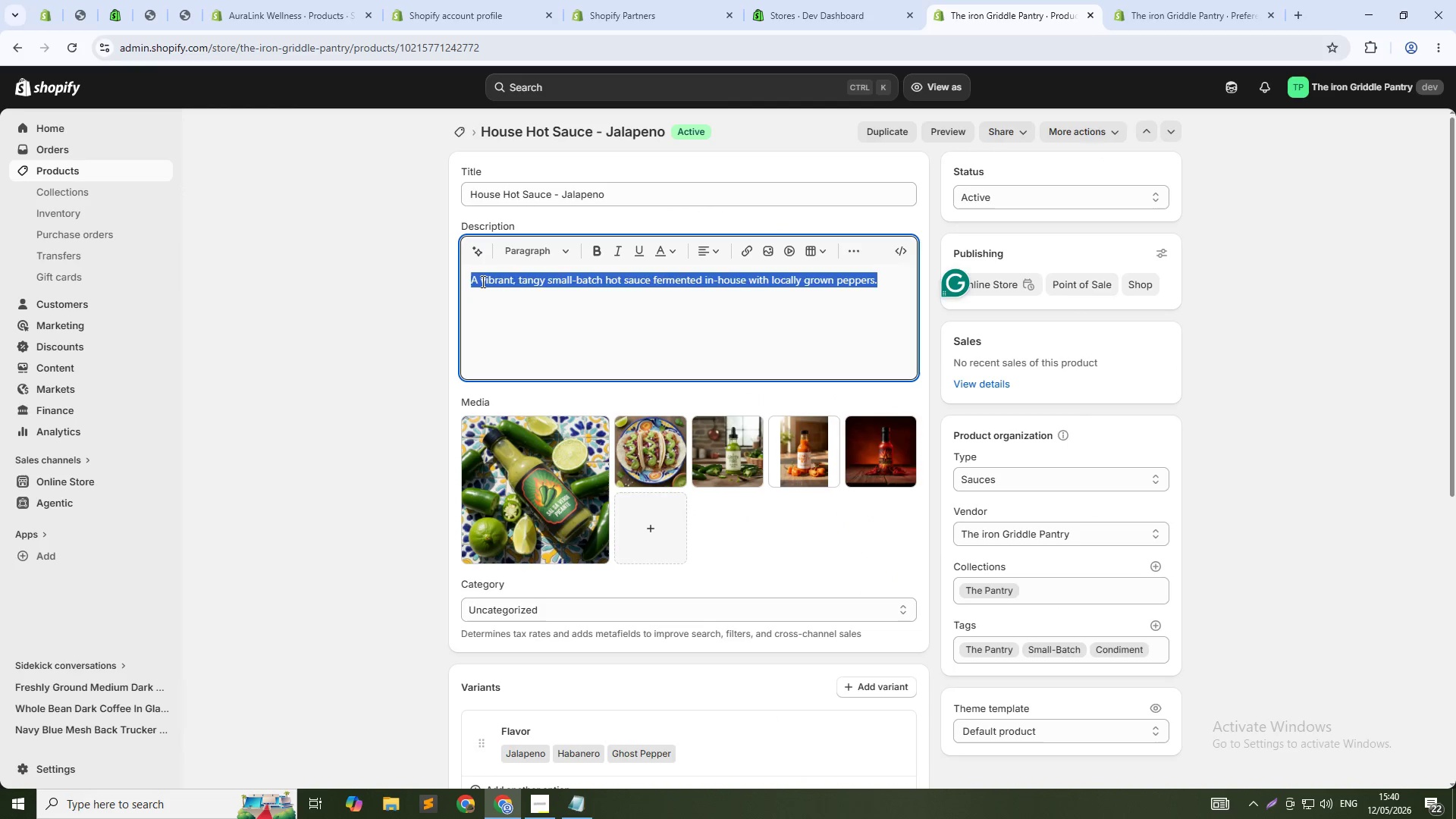 
type(Vibrant small-batch hot sauce fermented in-house with fresh jalapeno peppers. Bright, grassy flovor with mild heat. pERF)
key(Backspace)
key(Backspace)
key(Backspace)
key(Backspace)
type(Perfect for tacos and eggs.)
 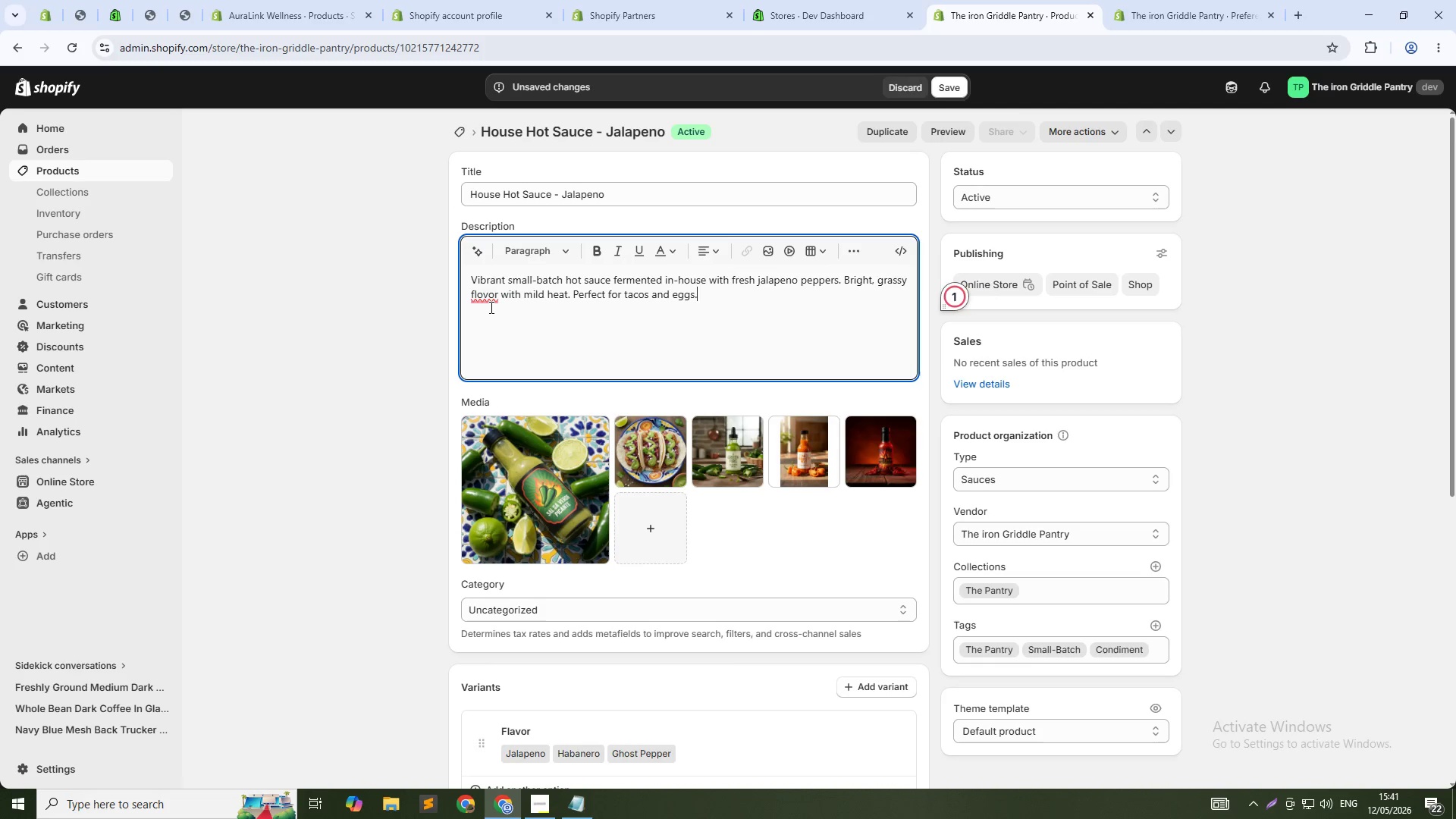 
left_click([480, 298])
 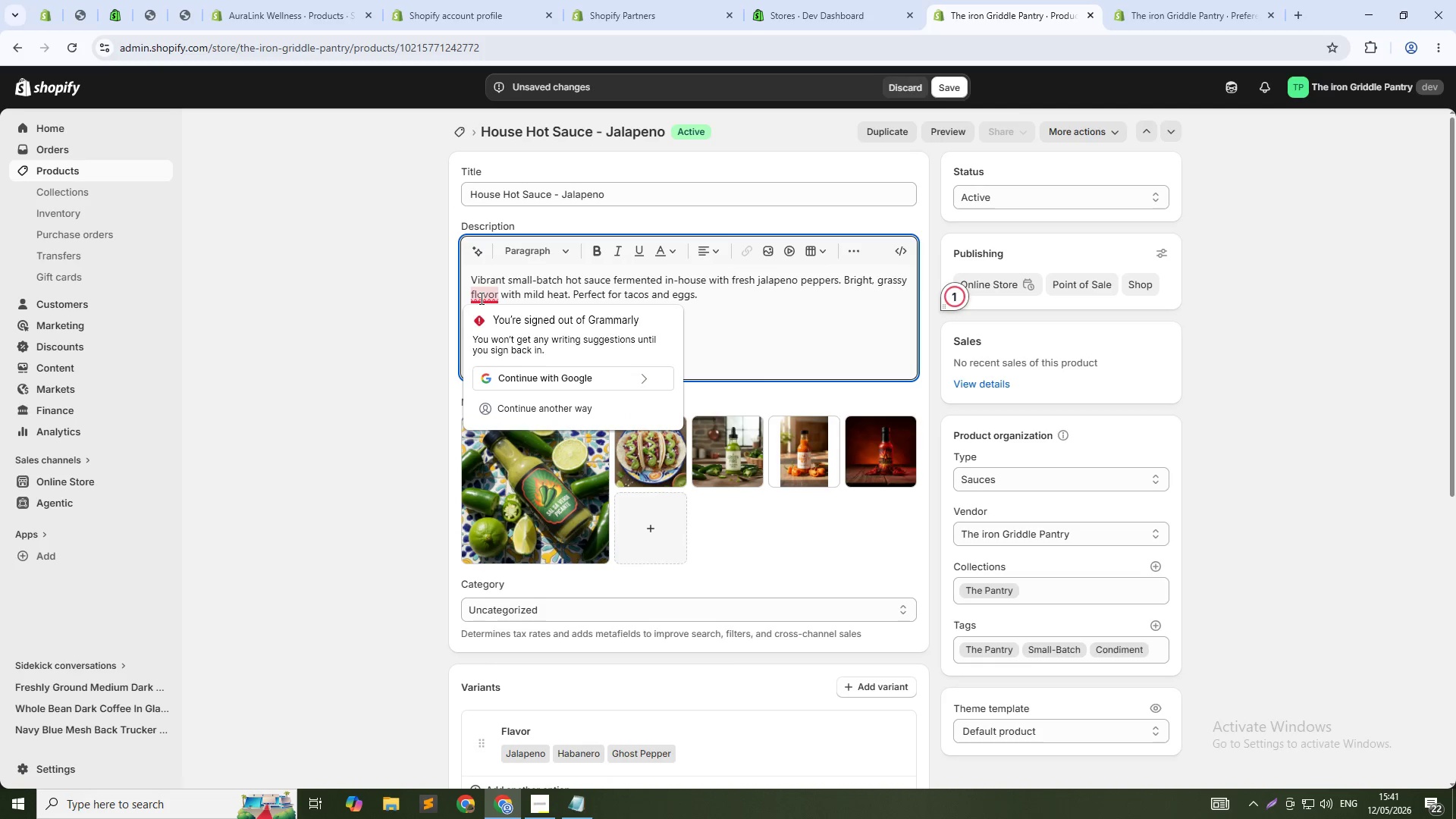 
key(Backspace)
 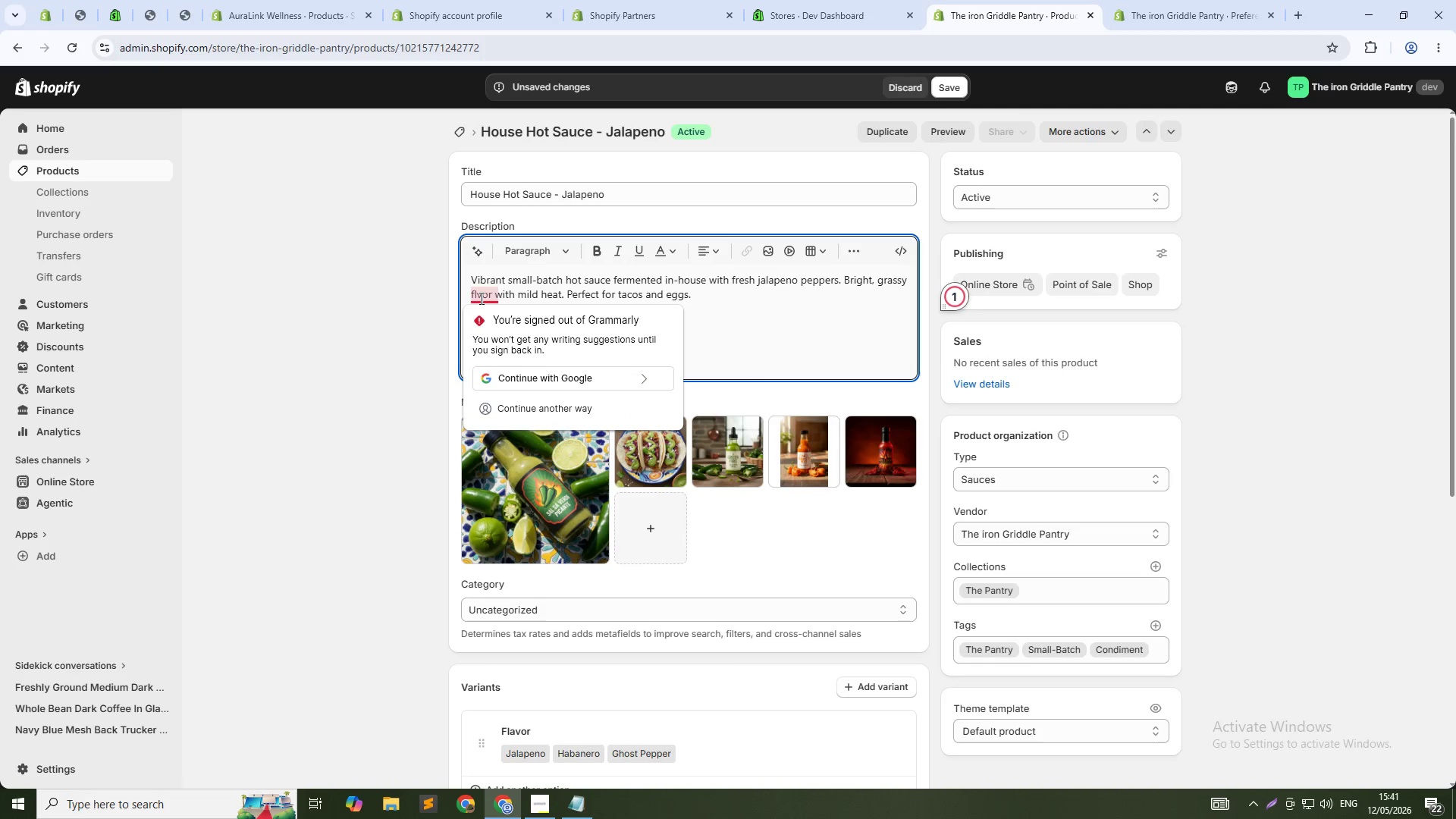 
key(A)
 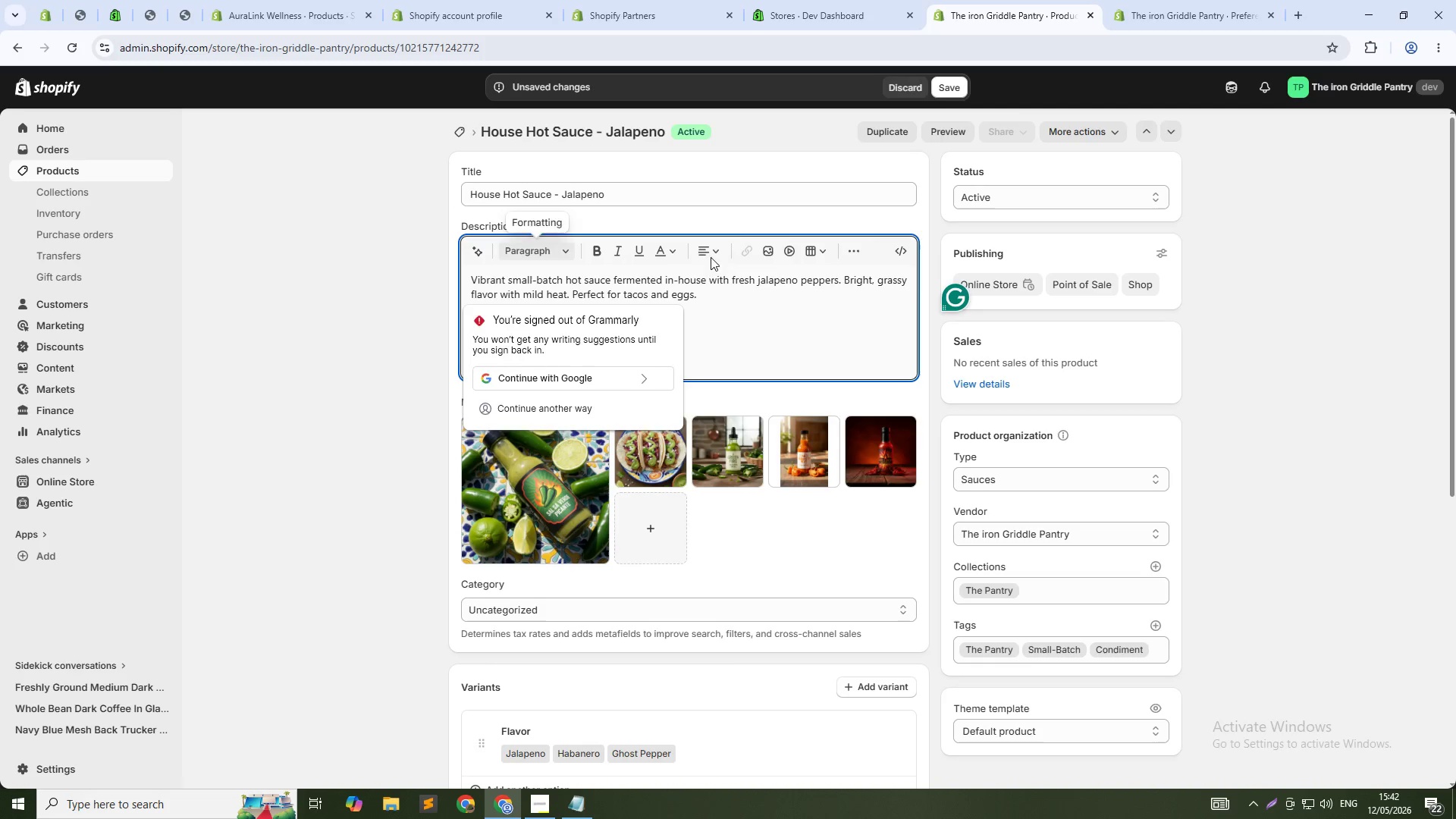 
left_click([835, 293])
 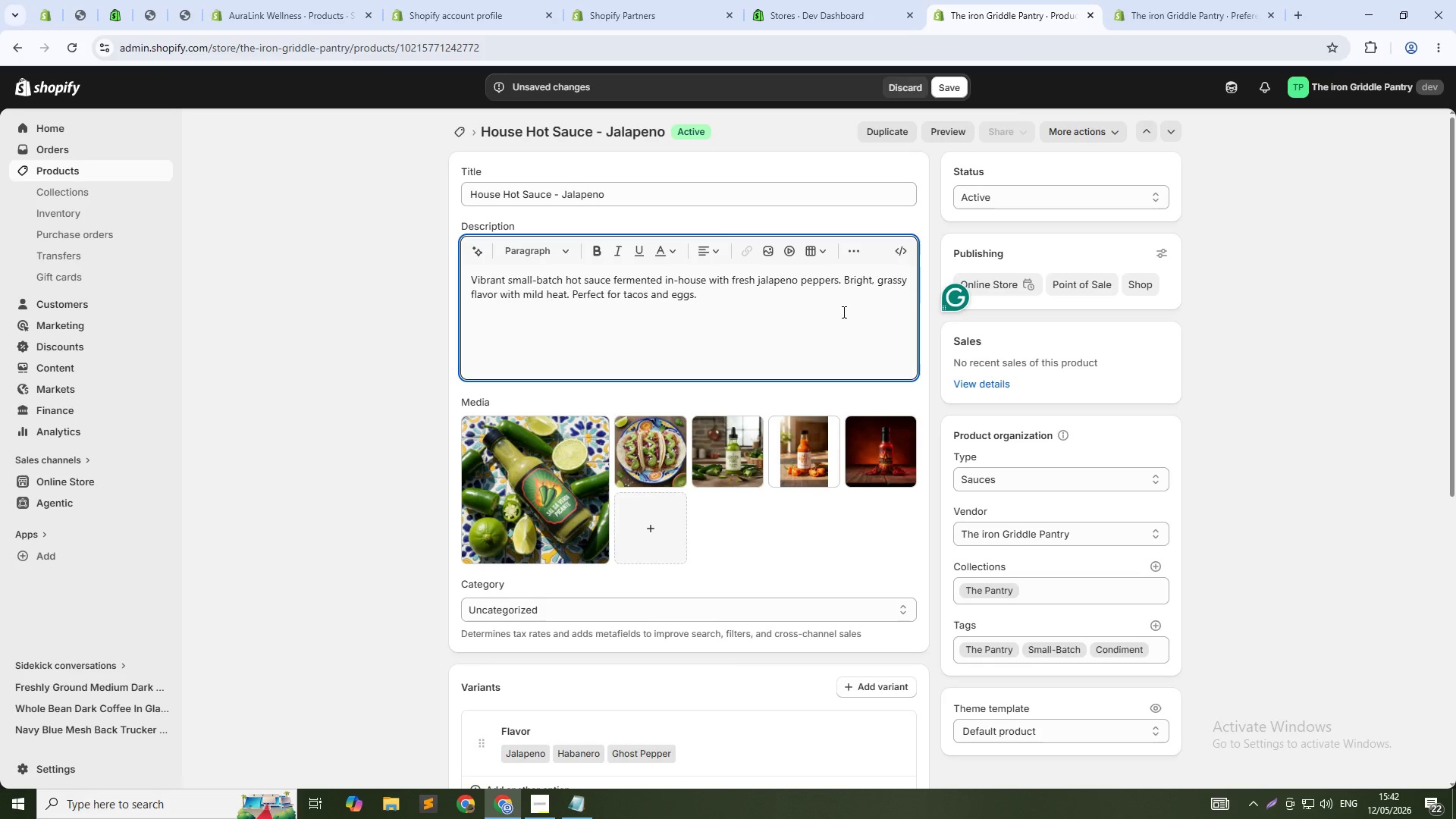 
scroll: coordinate [843, 312], scroll_direction: down, amount: 6.0
 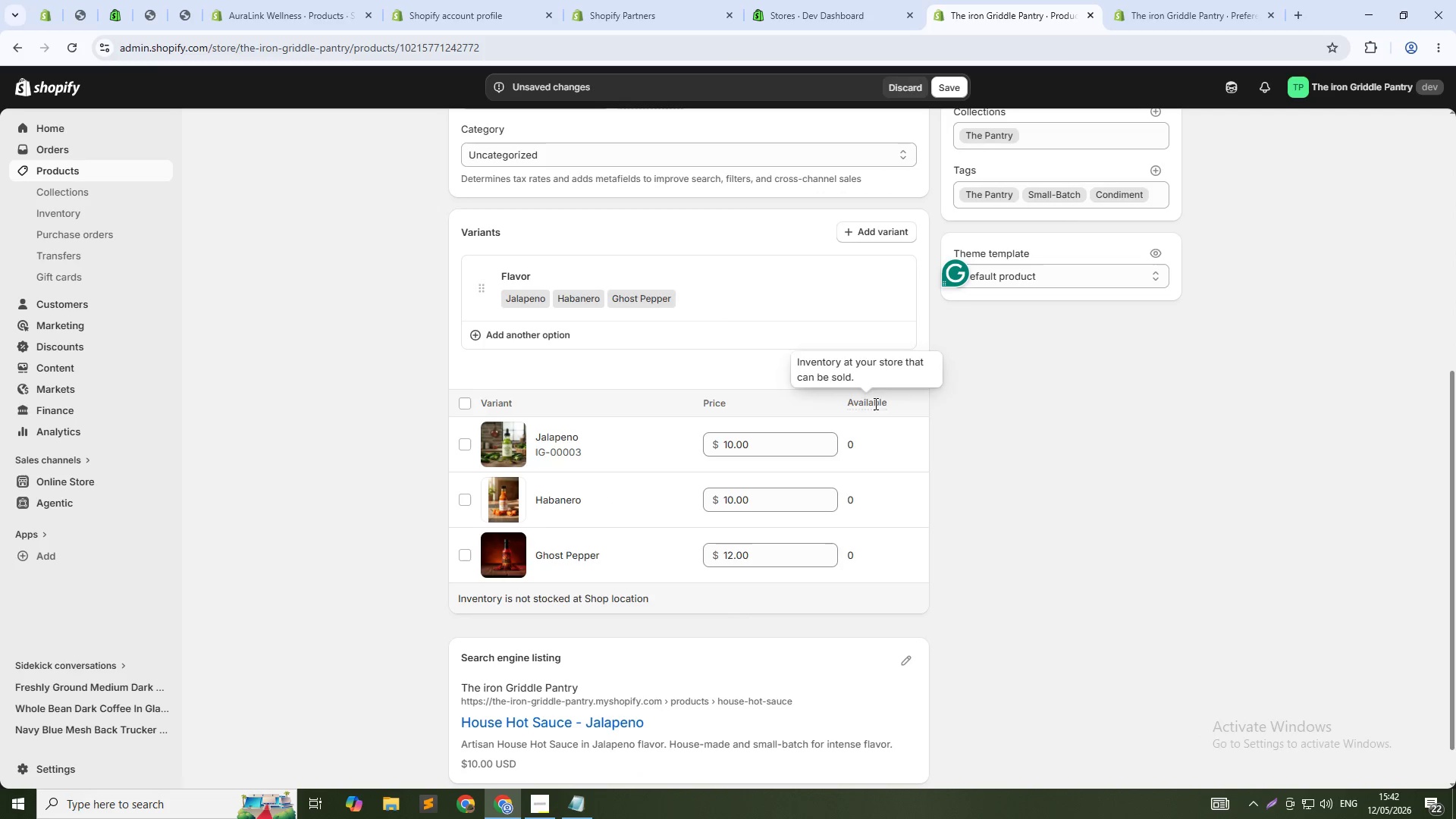 
left_click([864, 463])
 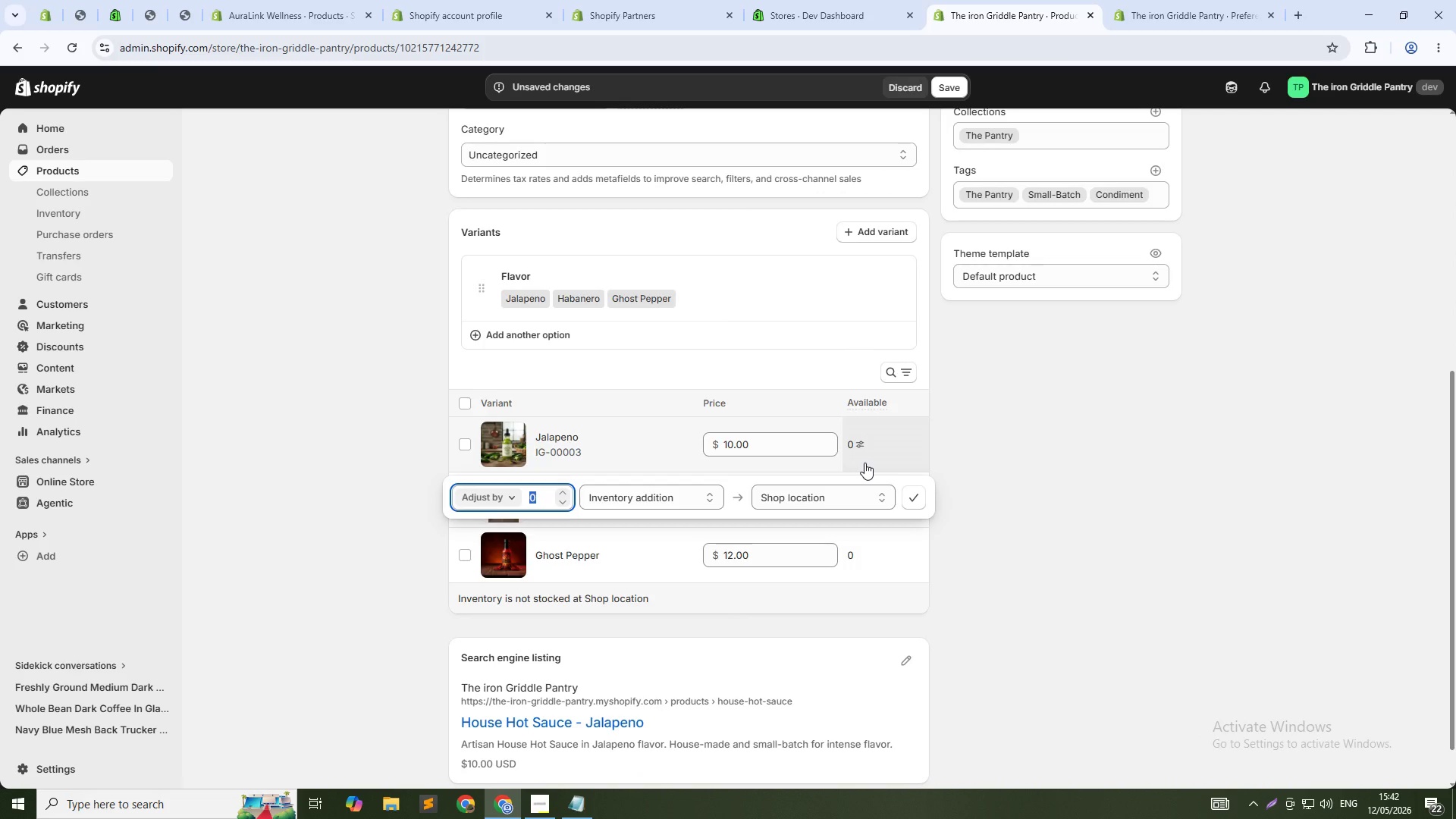 
type(10)
 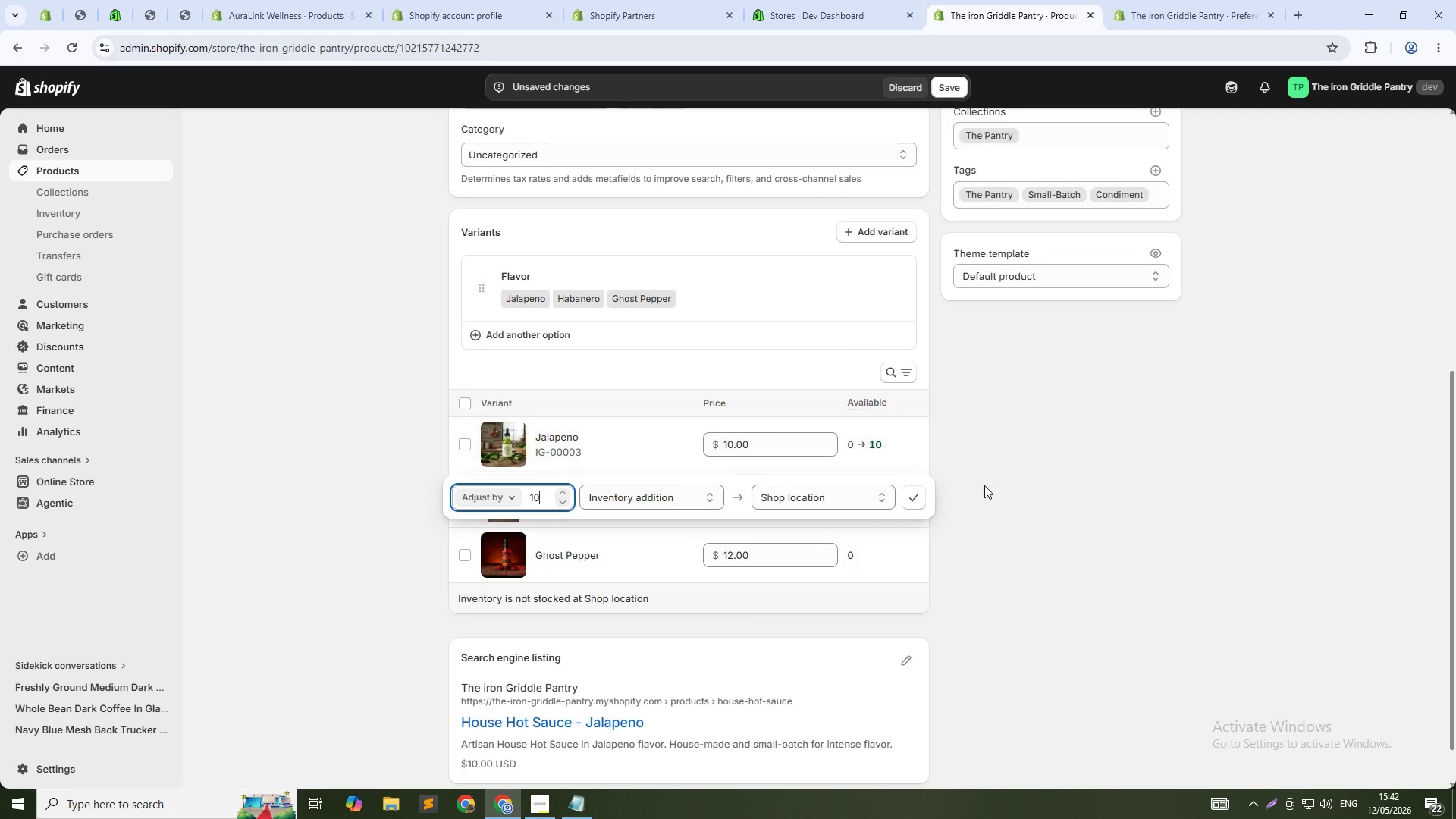 
key(0)
 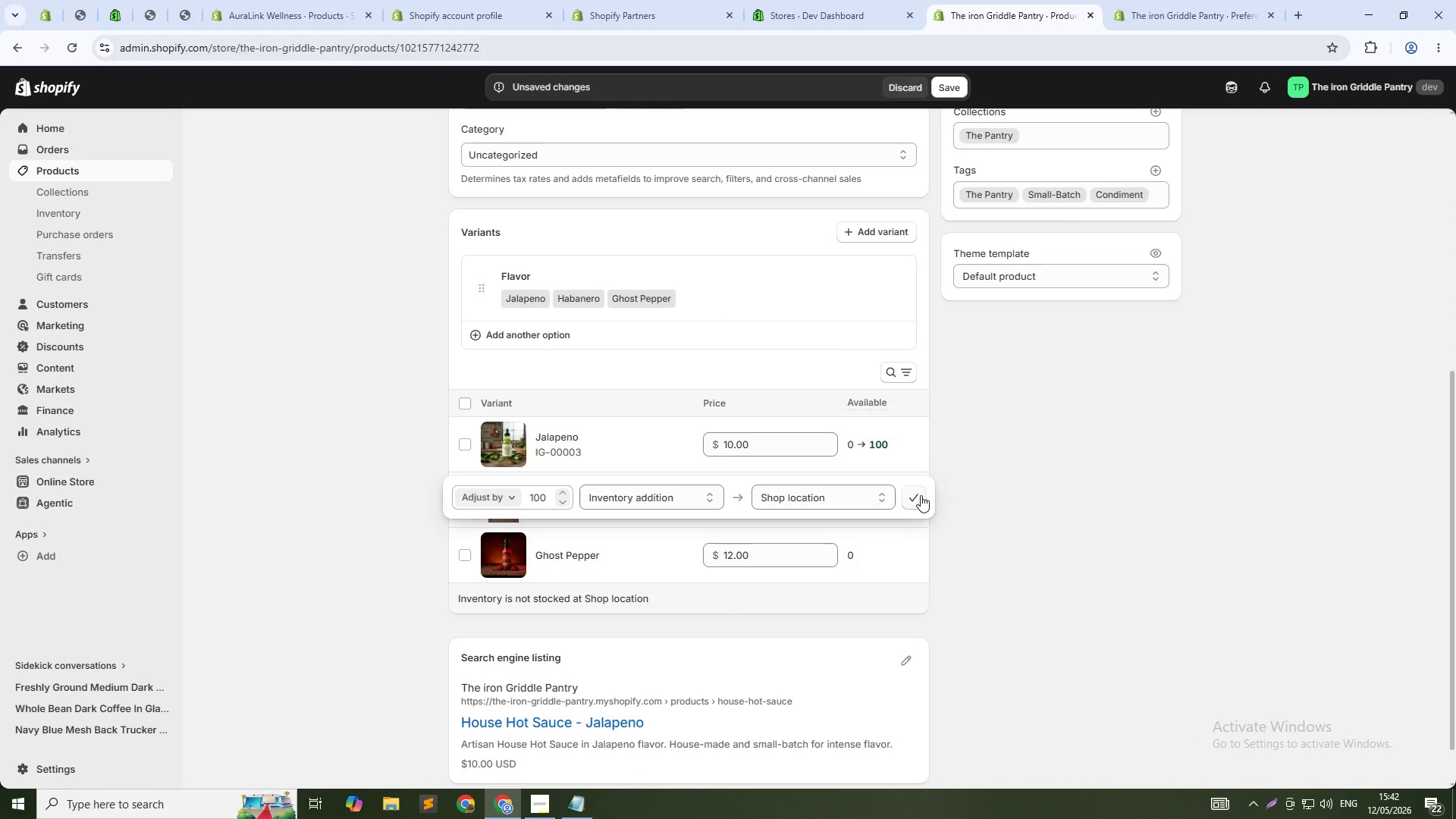 
double_click([921, 495])
 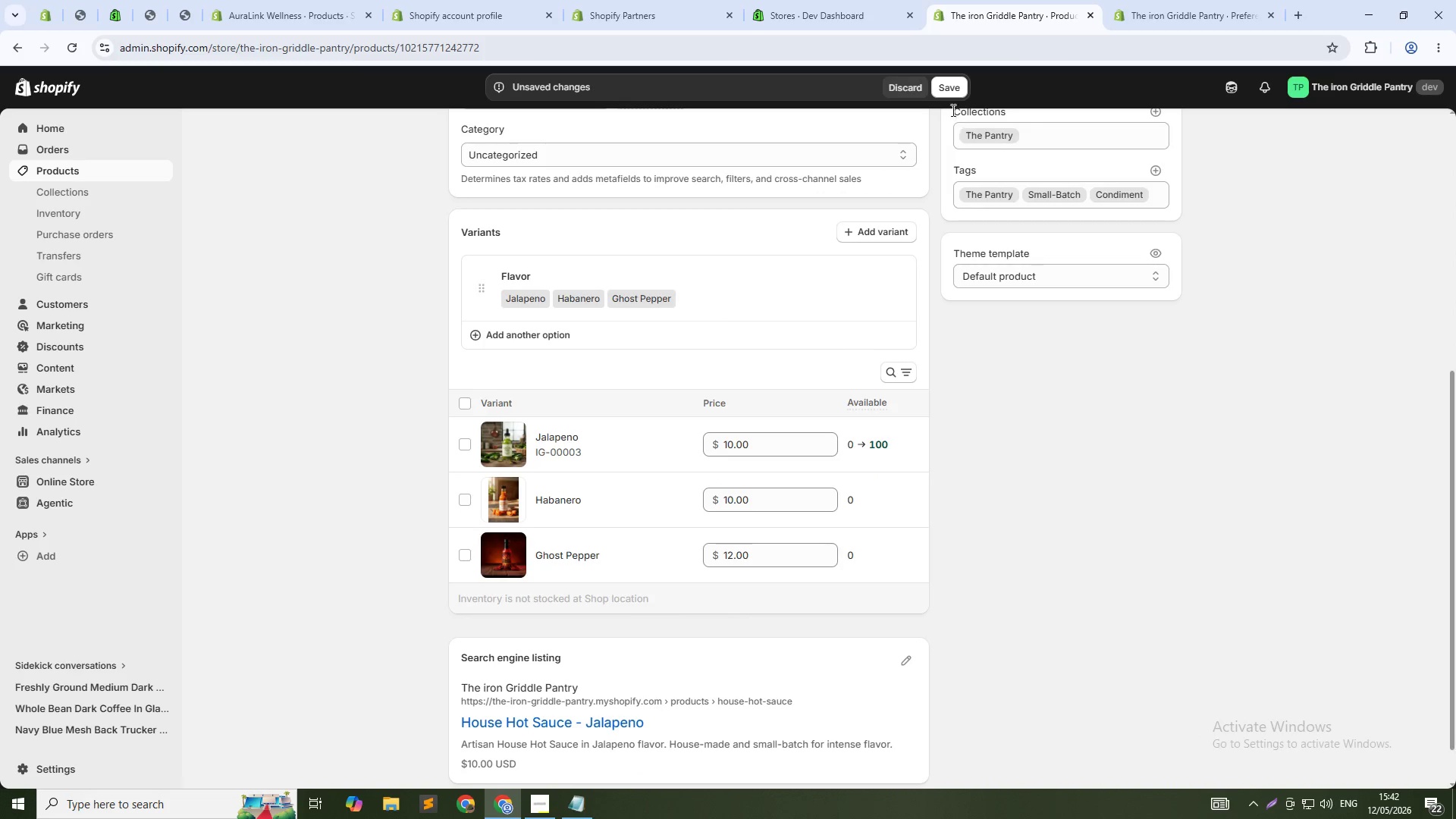 
left_click([953, 87])
 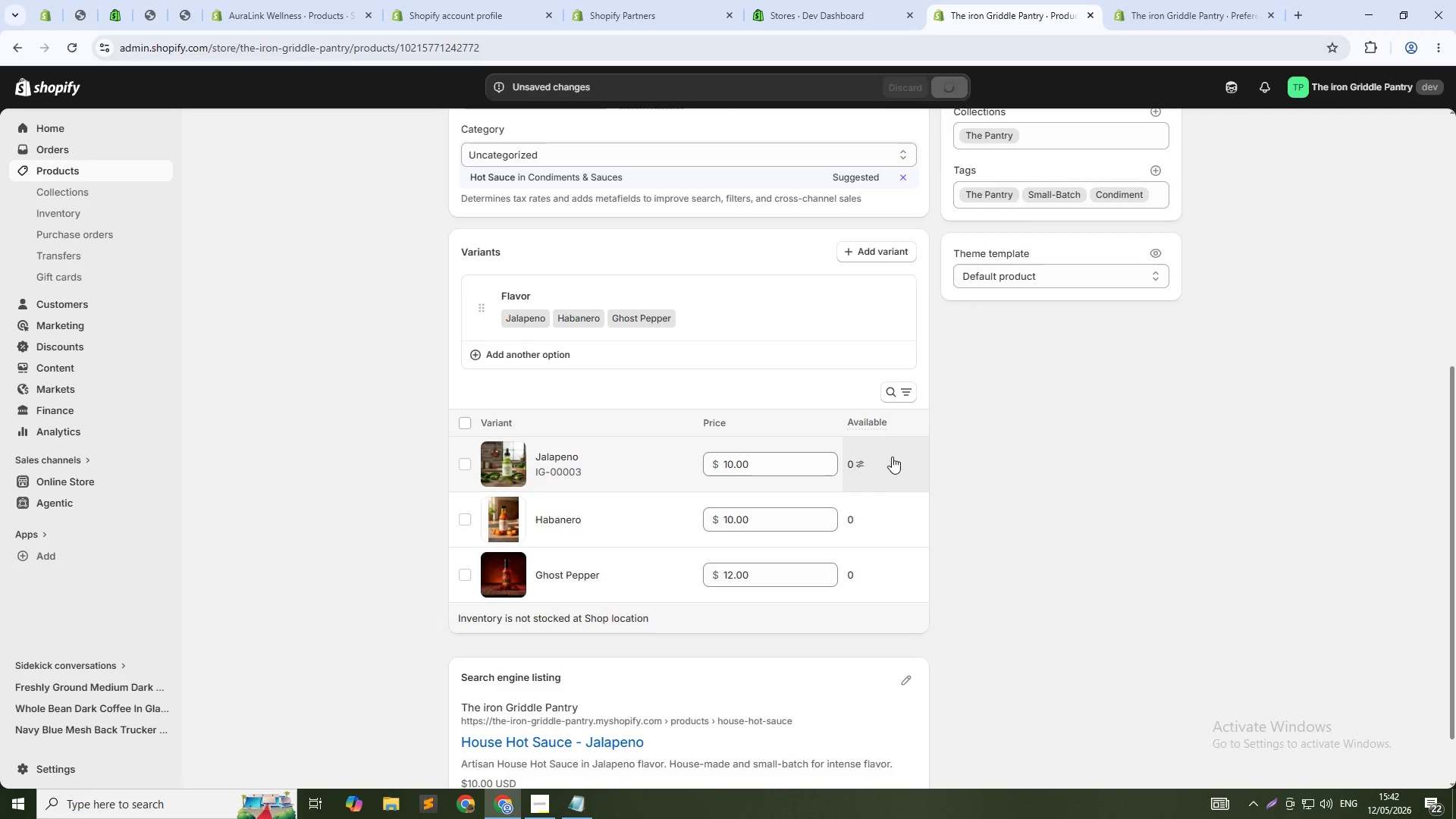 
wait(10.12)
 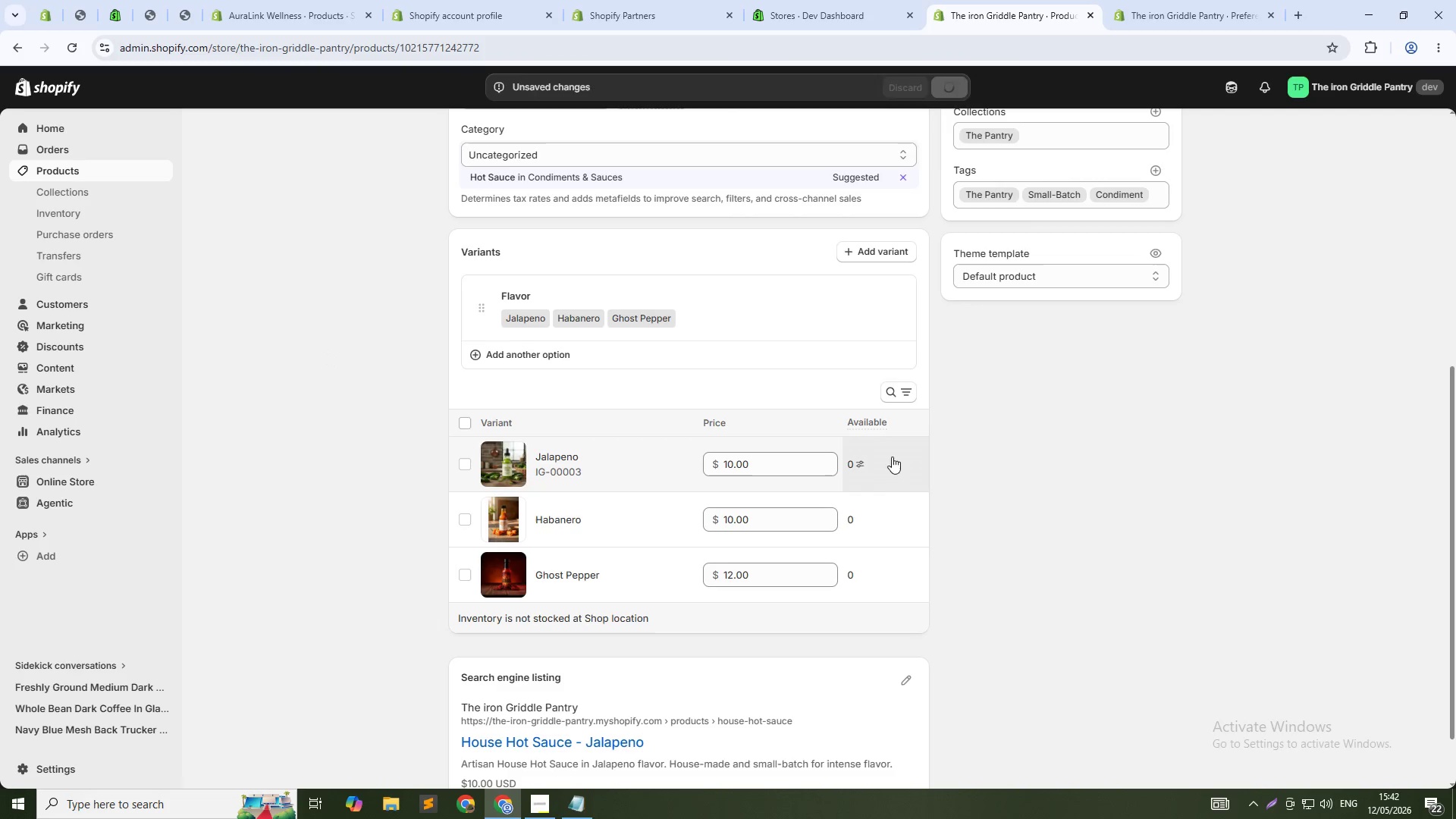 
scroll: coordinate [900, 256], scroll_direction: up, amount: 7.0
 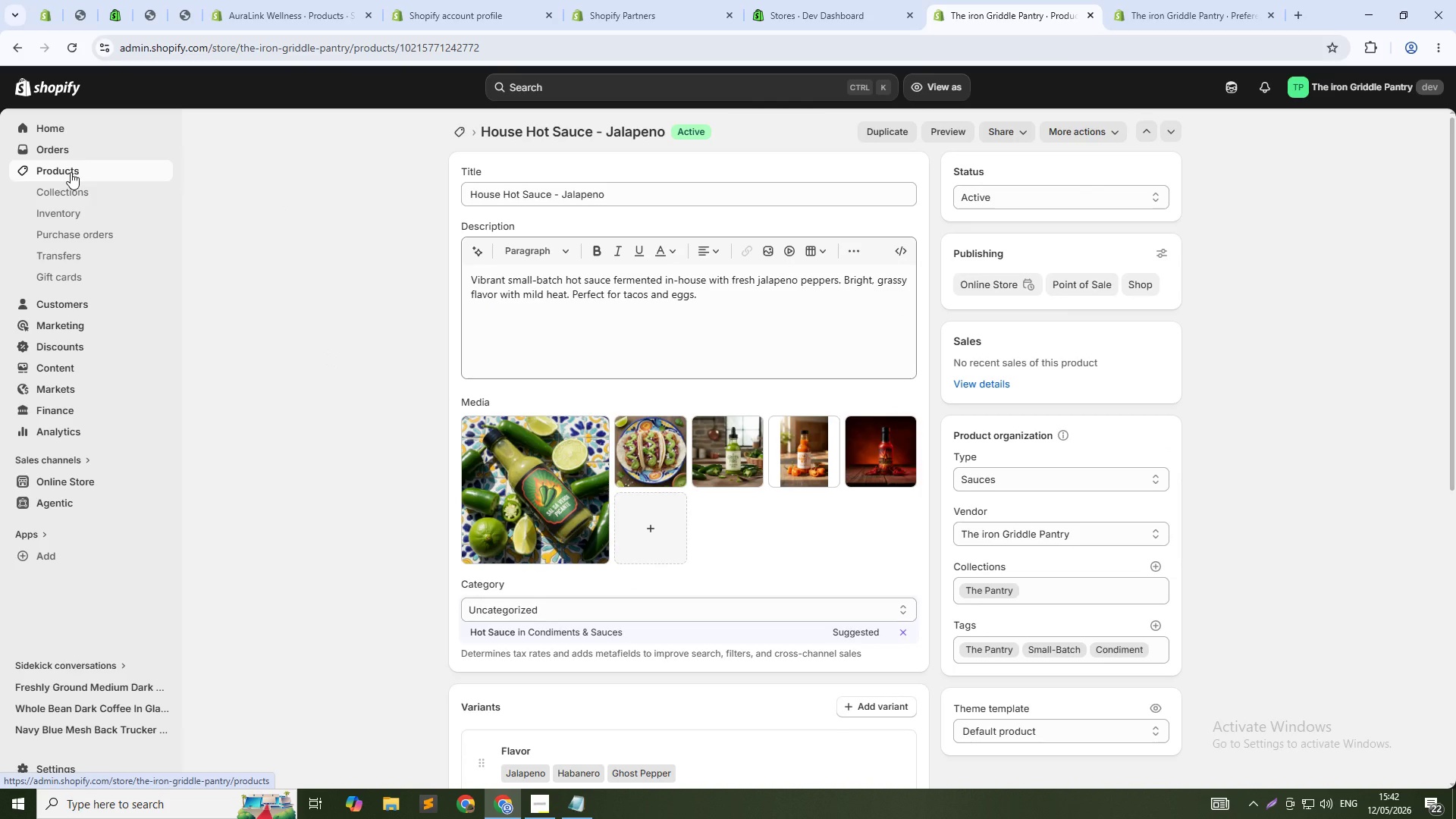 
left_click([71, 172])
 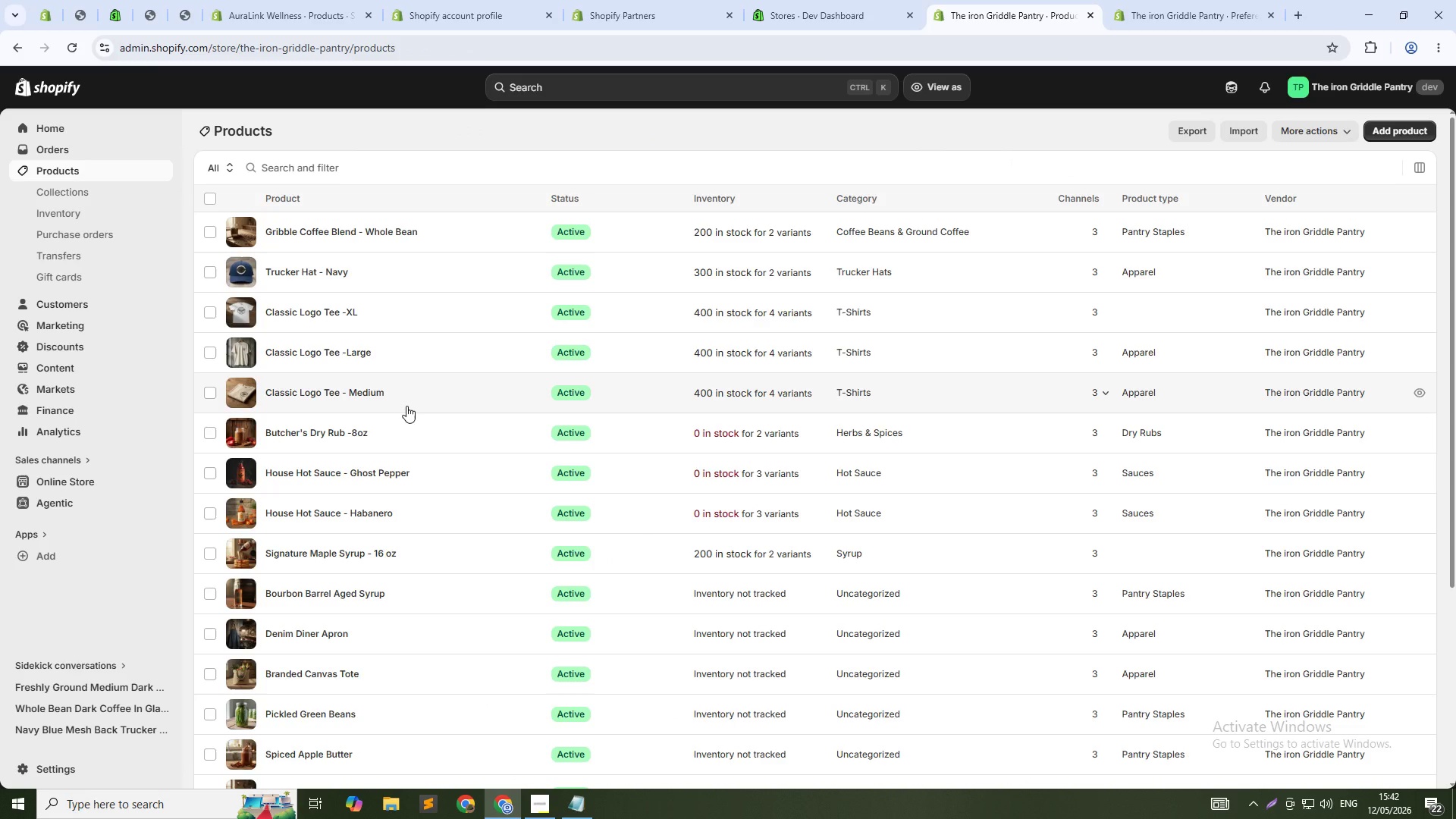 
scroll: coordinate [407, 393], scroll_direction: down, amount: 5.0
 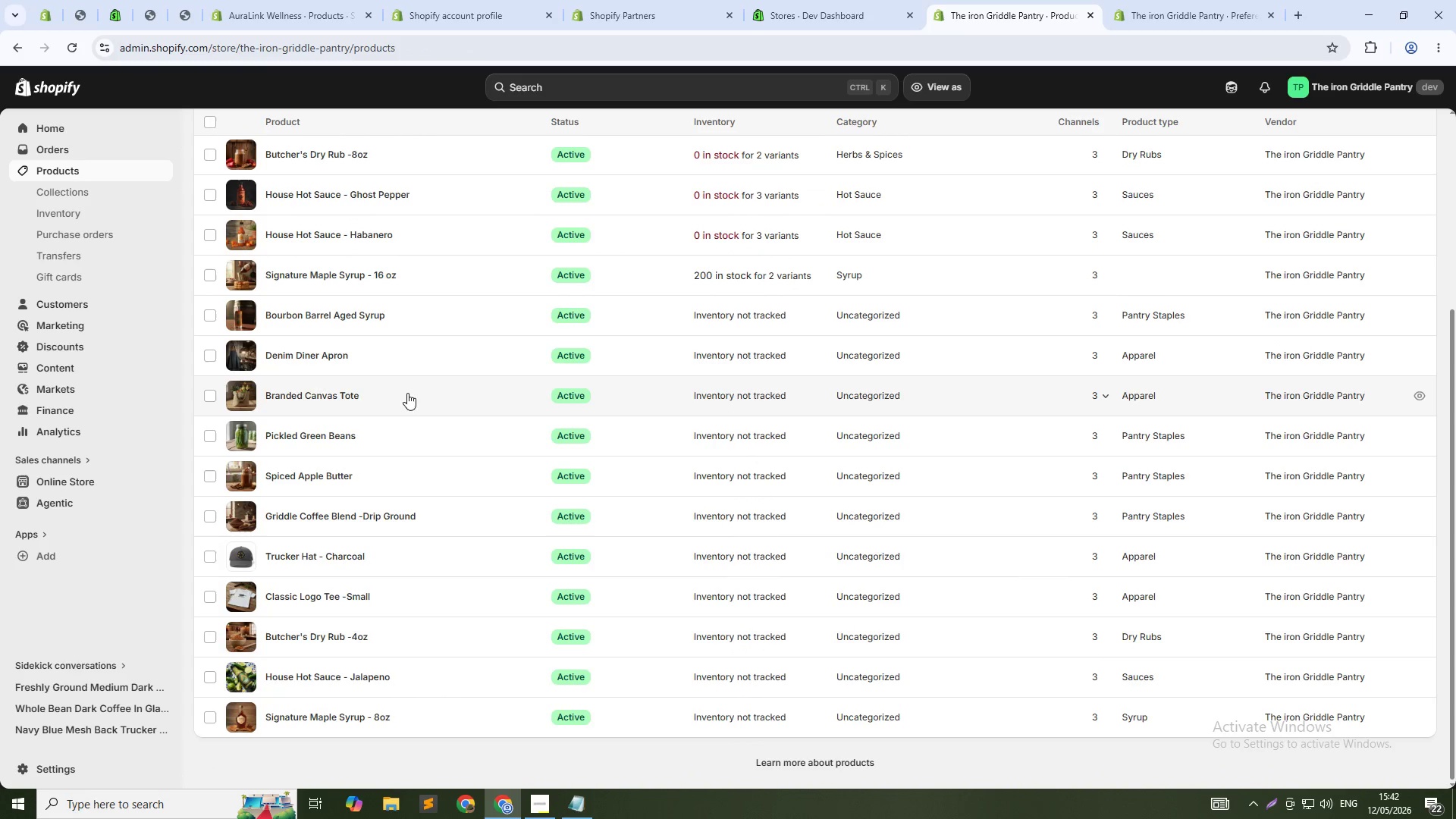 
scroll: coordinate [407, 393], scroll_direction: up, amount: 5.0
 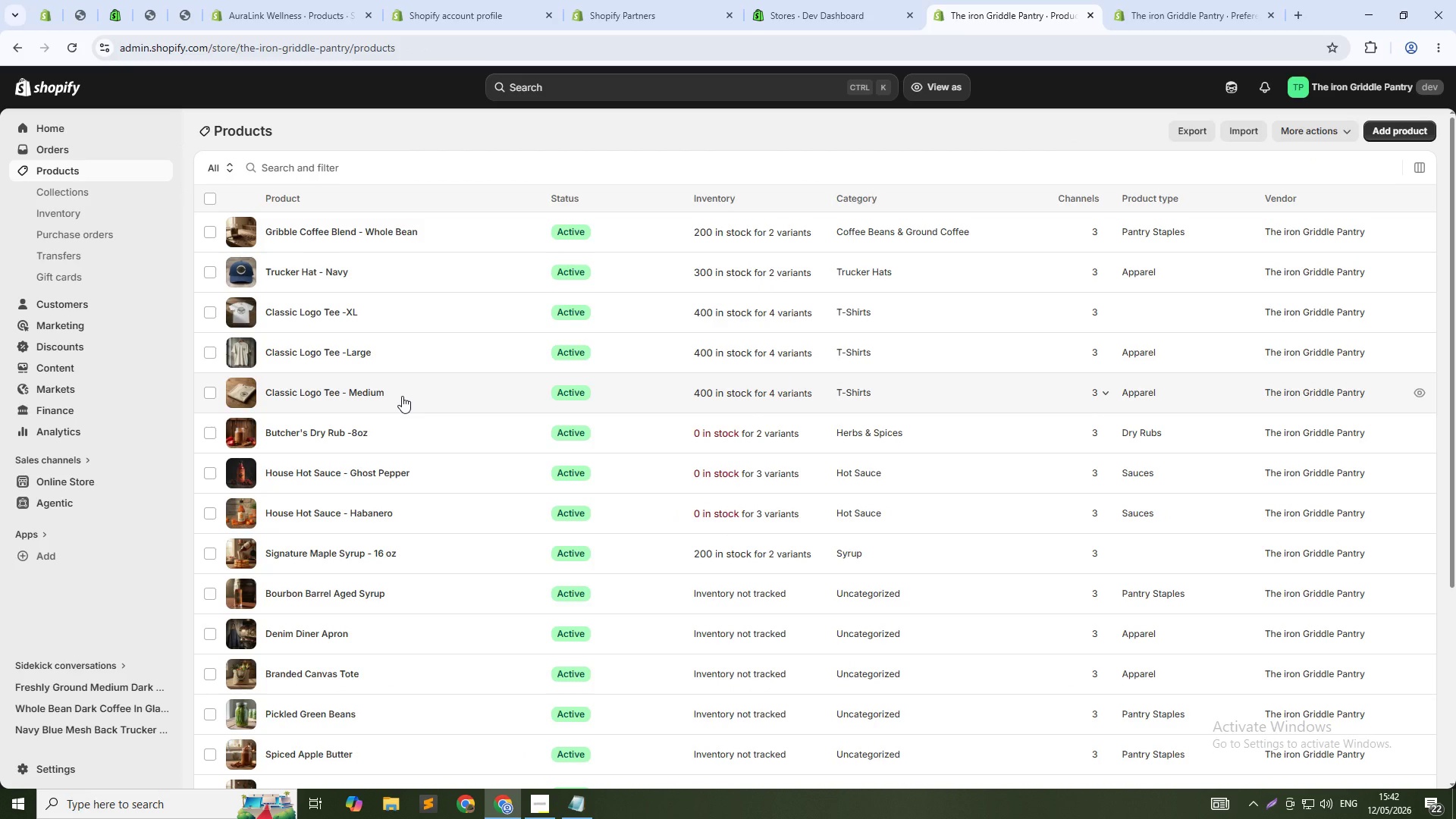 
wait(7.82)
 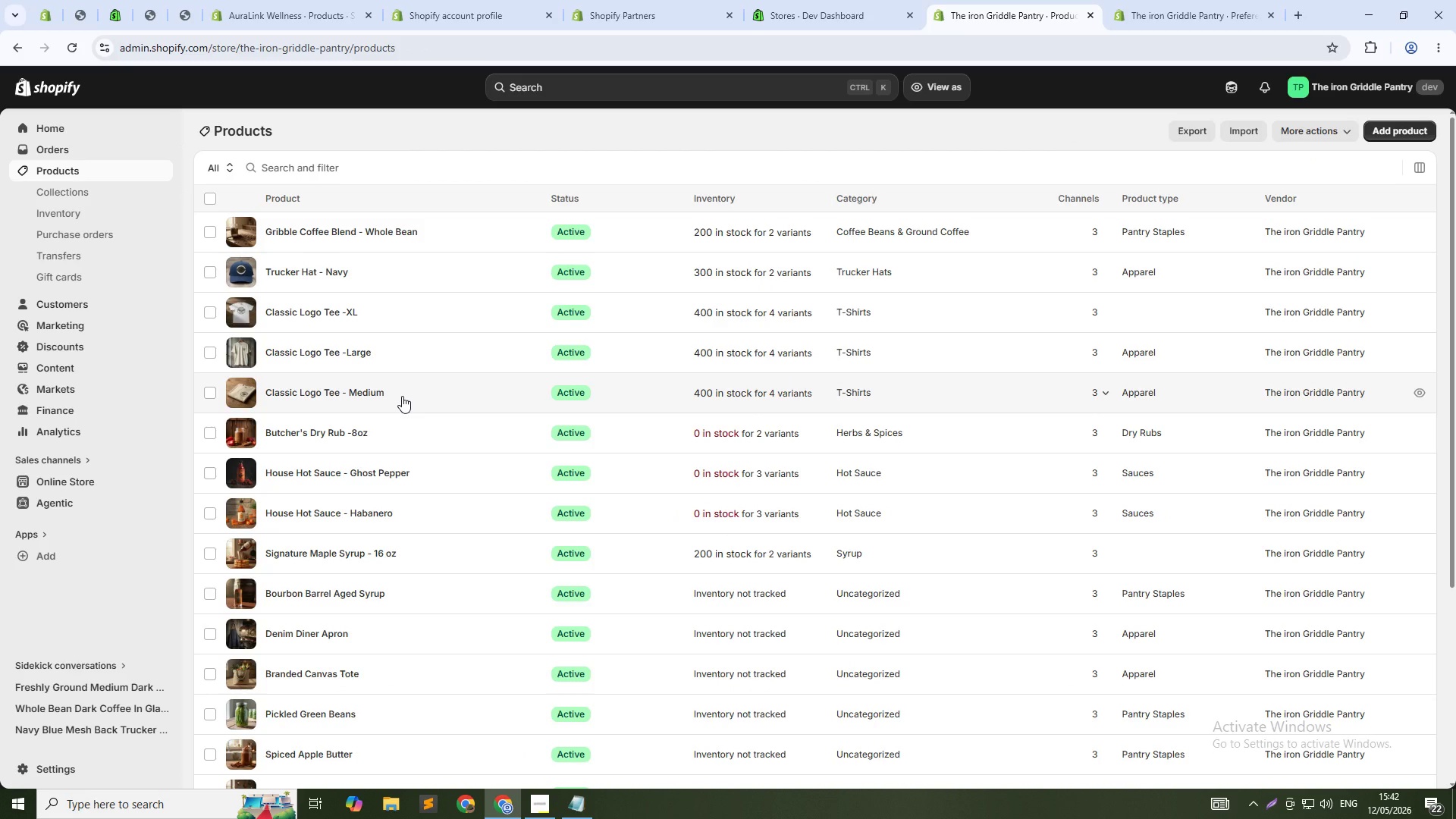 
scroll: coordinate [303, 435], scroll_direction: down, amount: 4.0
 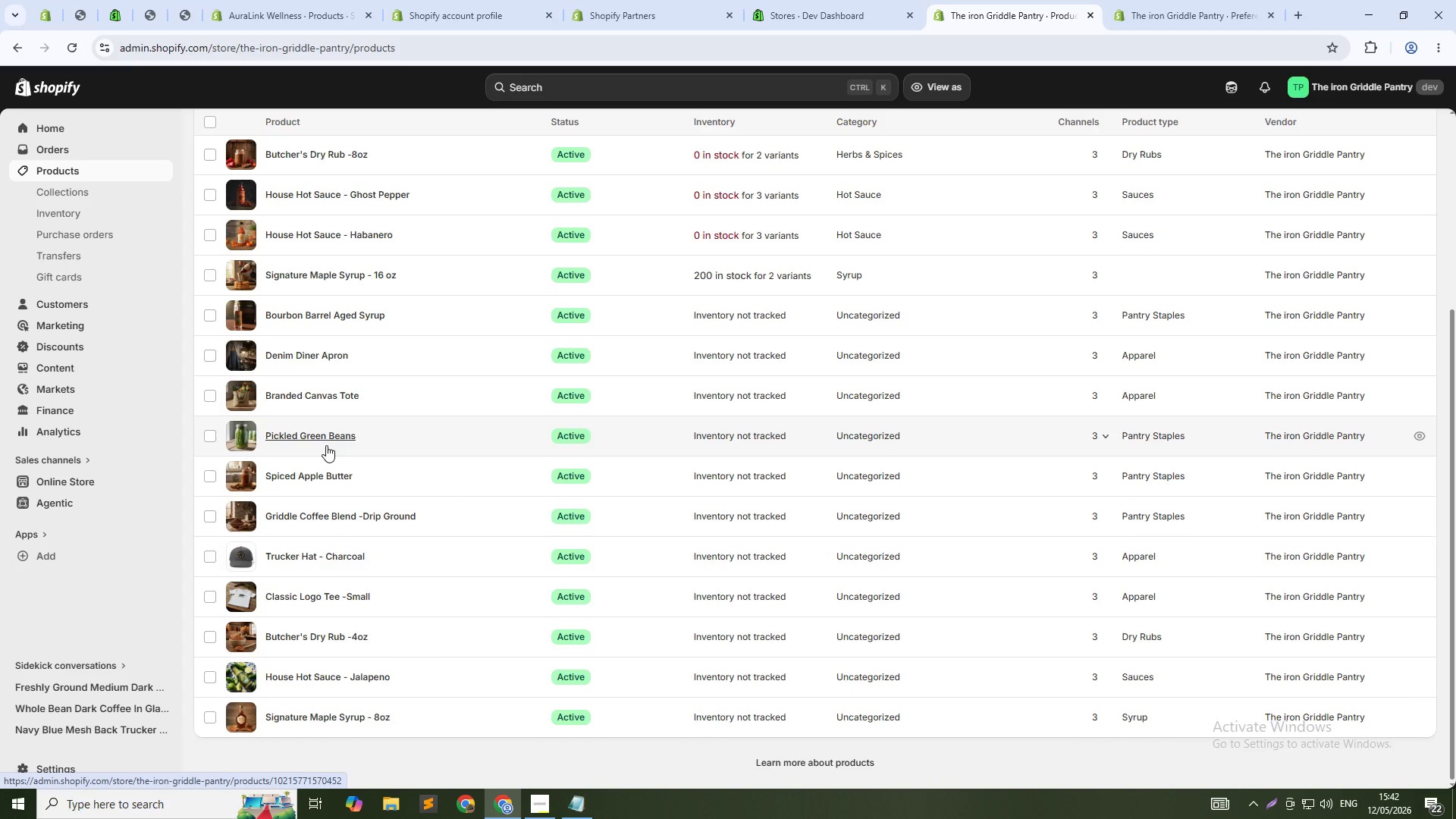 
scroll: coordinate [326, 495], scroll_direction: up, amount: 1.0
 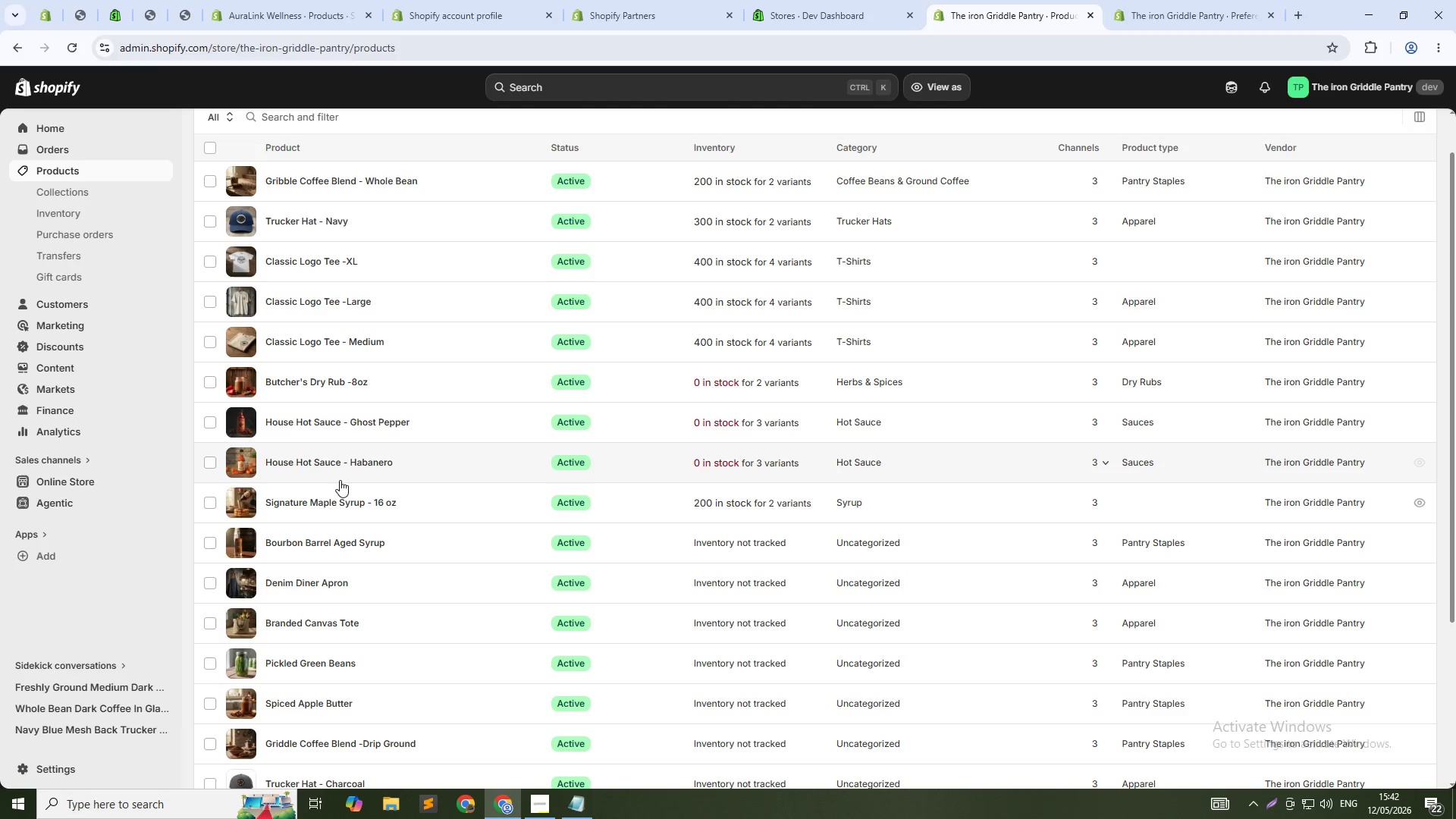 
left_click([342, 466])
 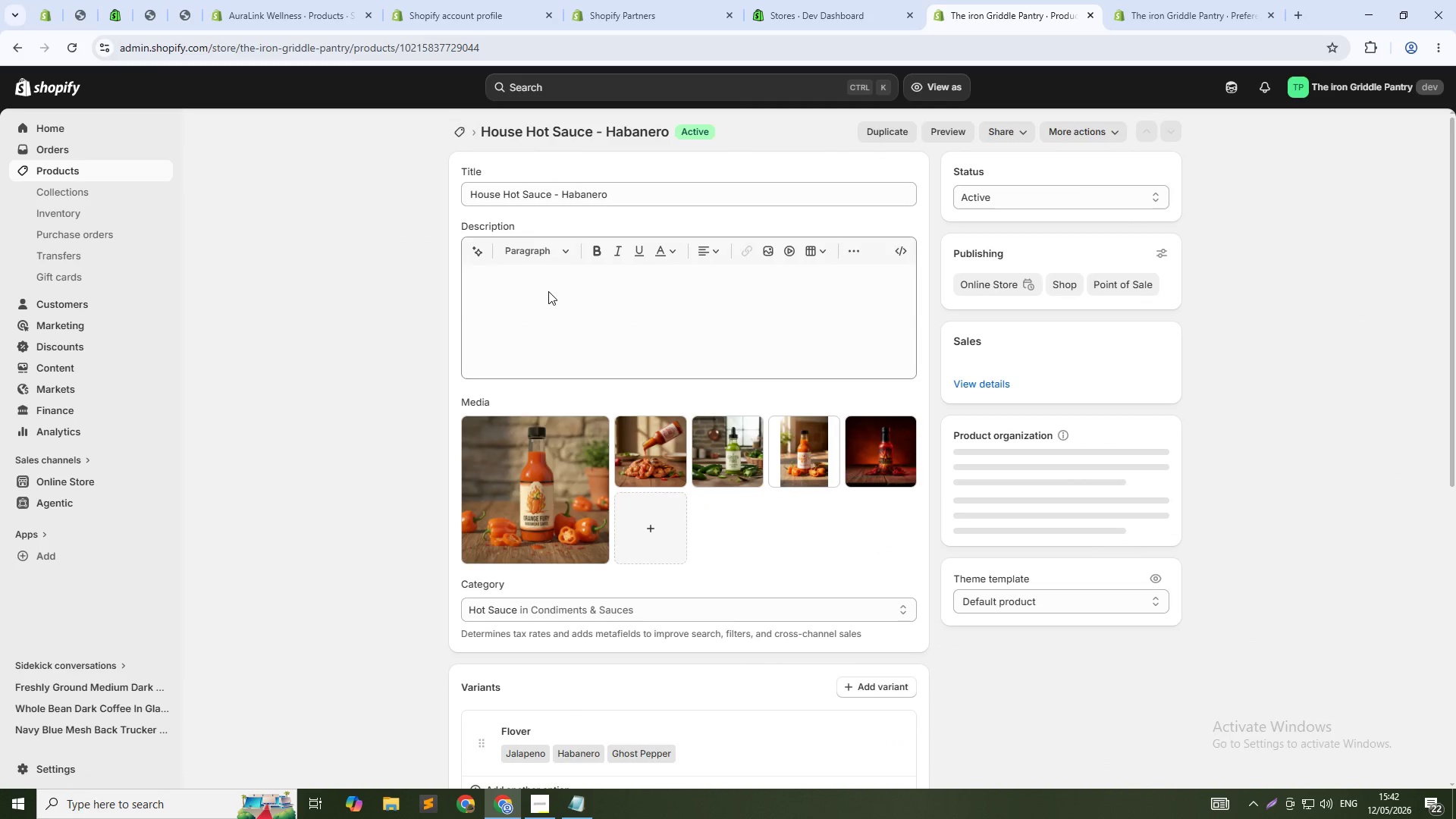 
double_click([544, 285])
 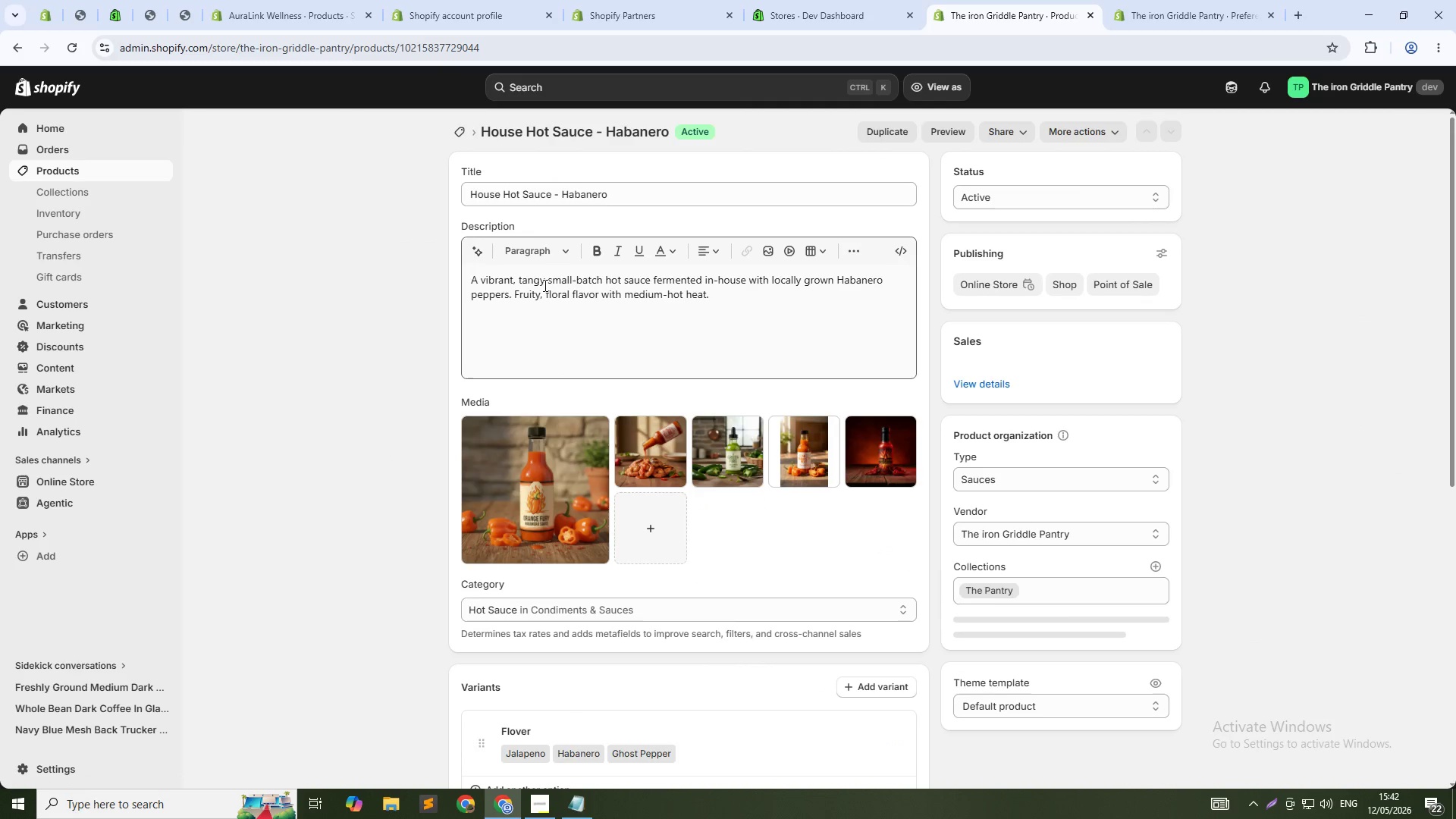 
triple_click([544, 285])
 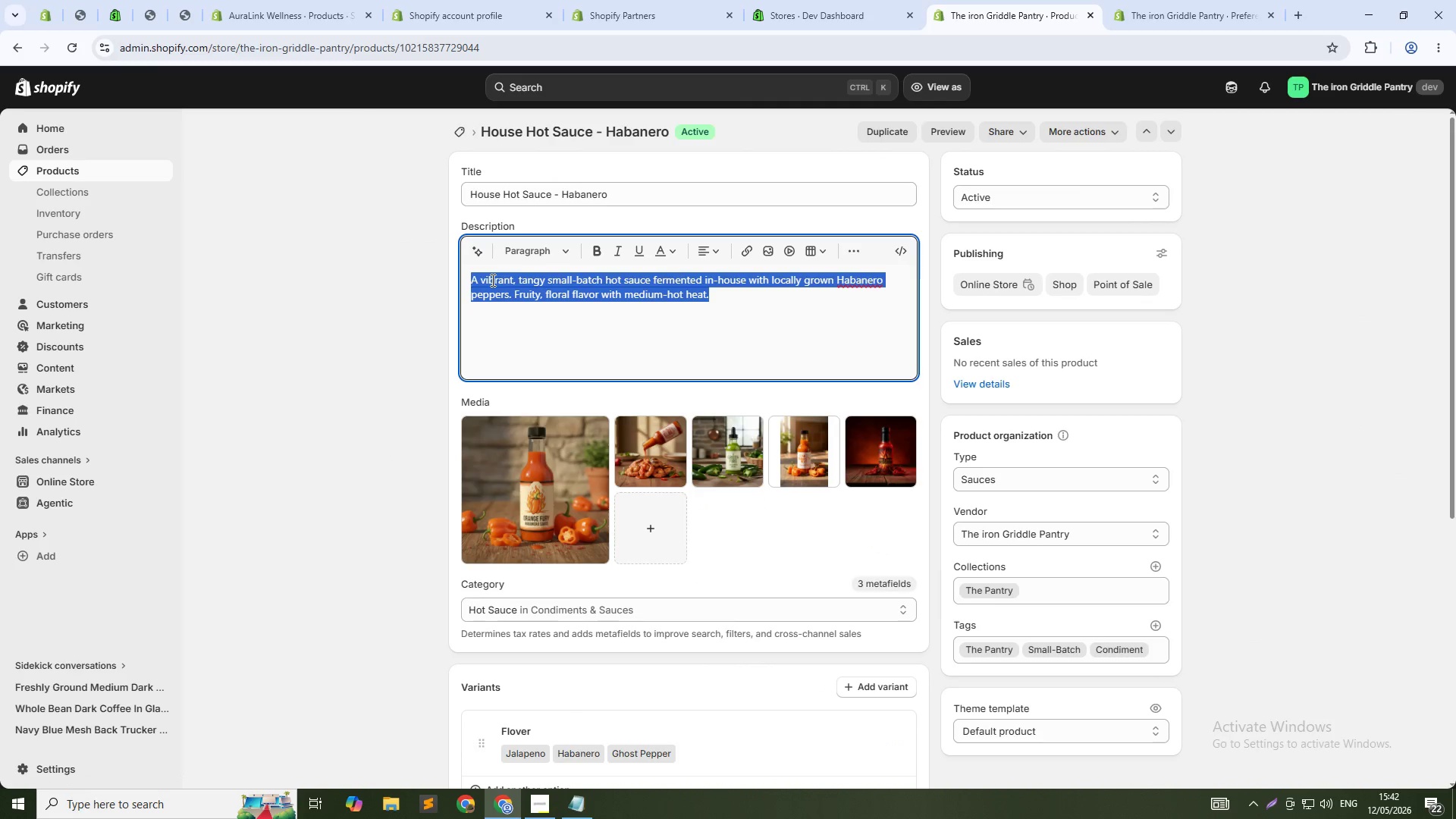 
type(Vibrant small-batch )
 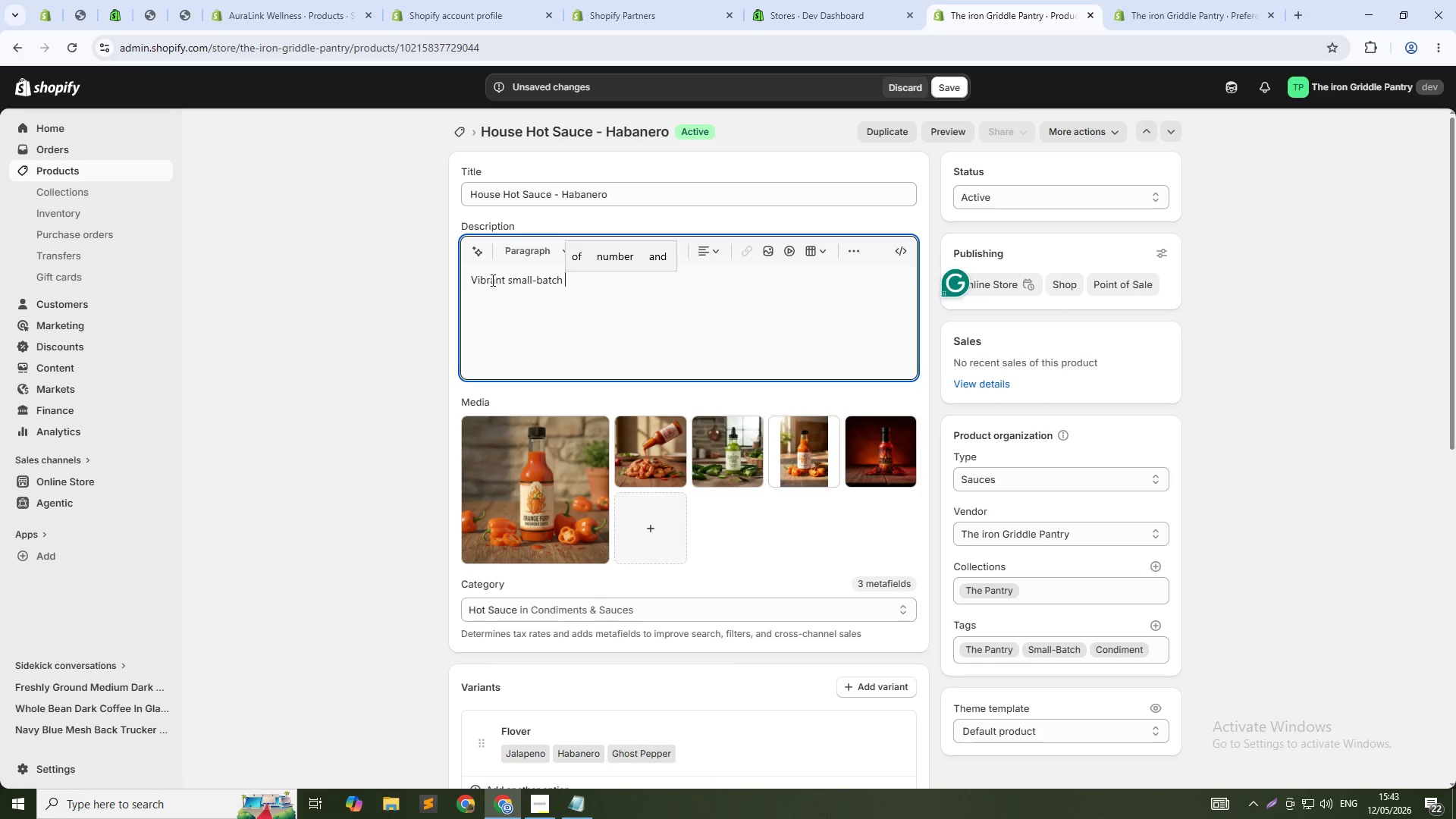 
wait(9.27)
 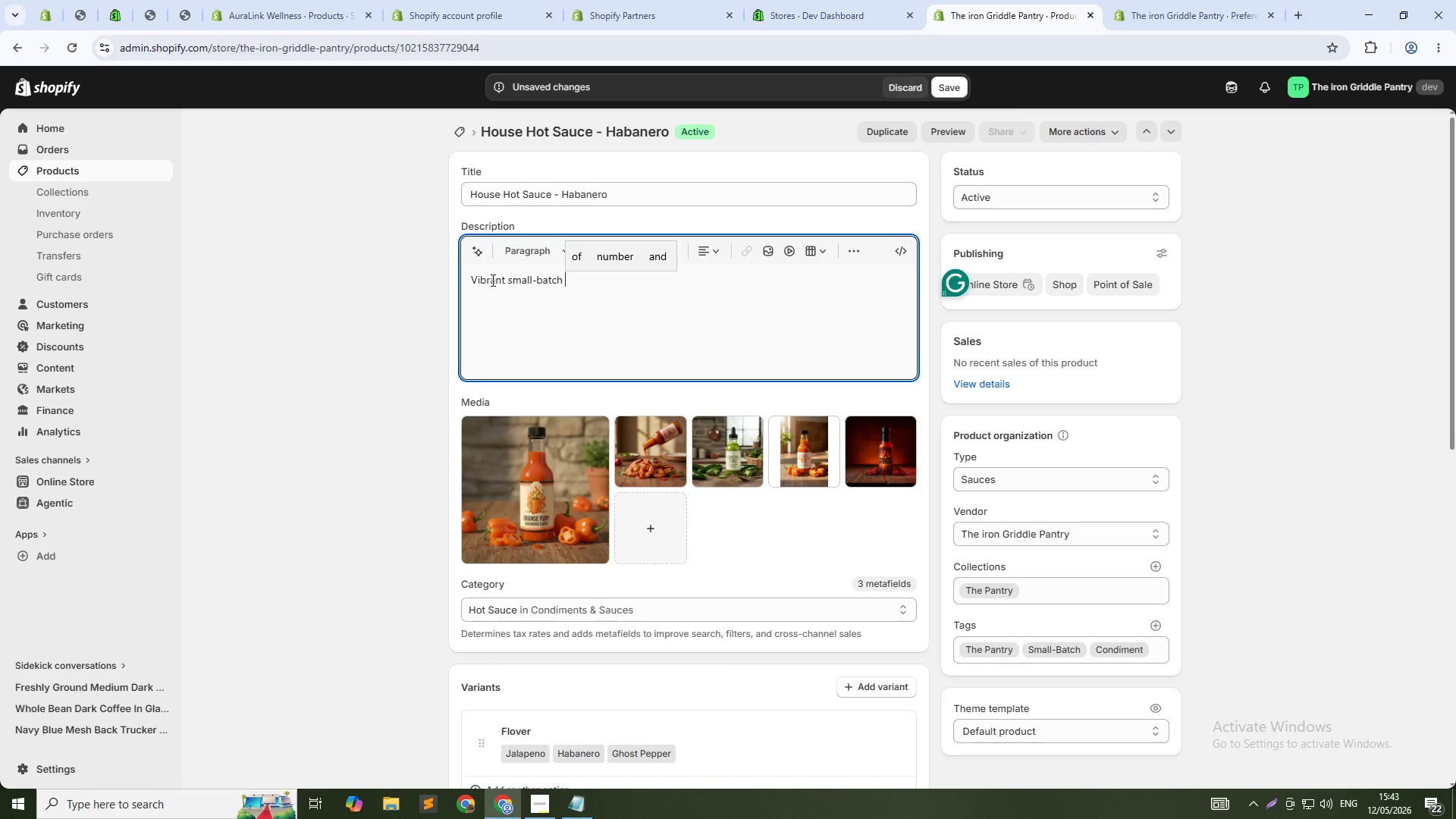 
type(hot sauce fermented in-house with fresh habanero peppers. Fruity, floral flavor with medium-hot heat. Perfect for seafood and chicken.)
 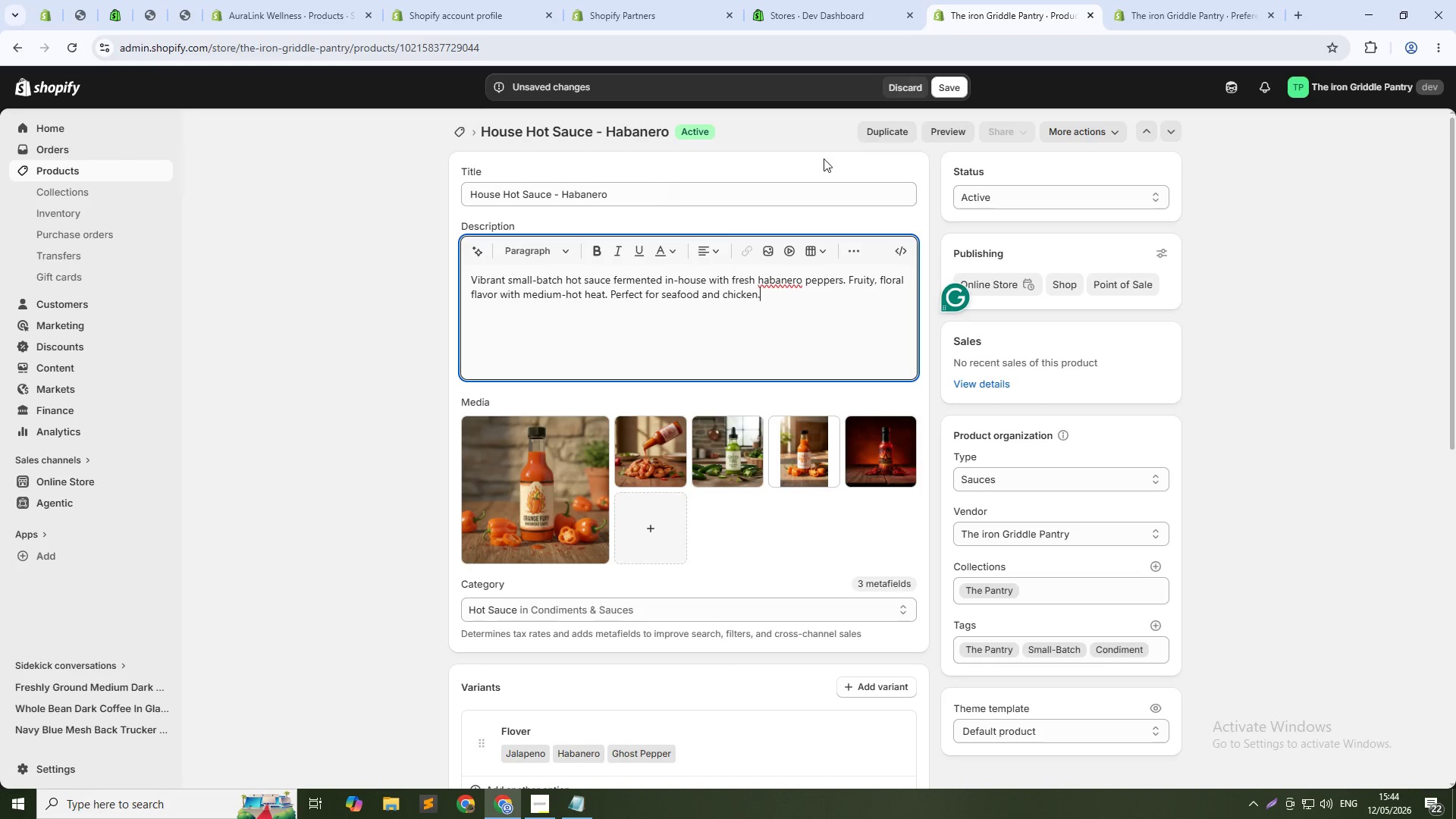 
left_click([957, 86])
 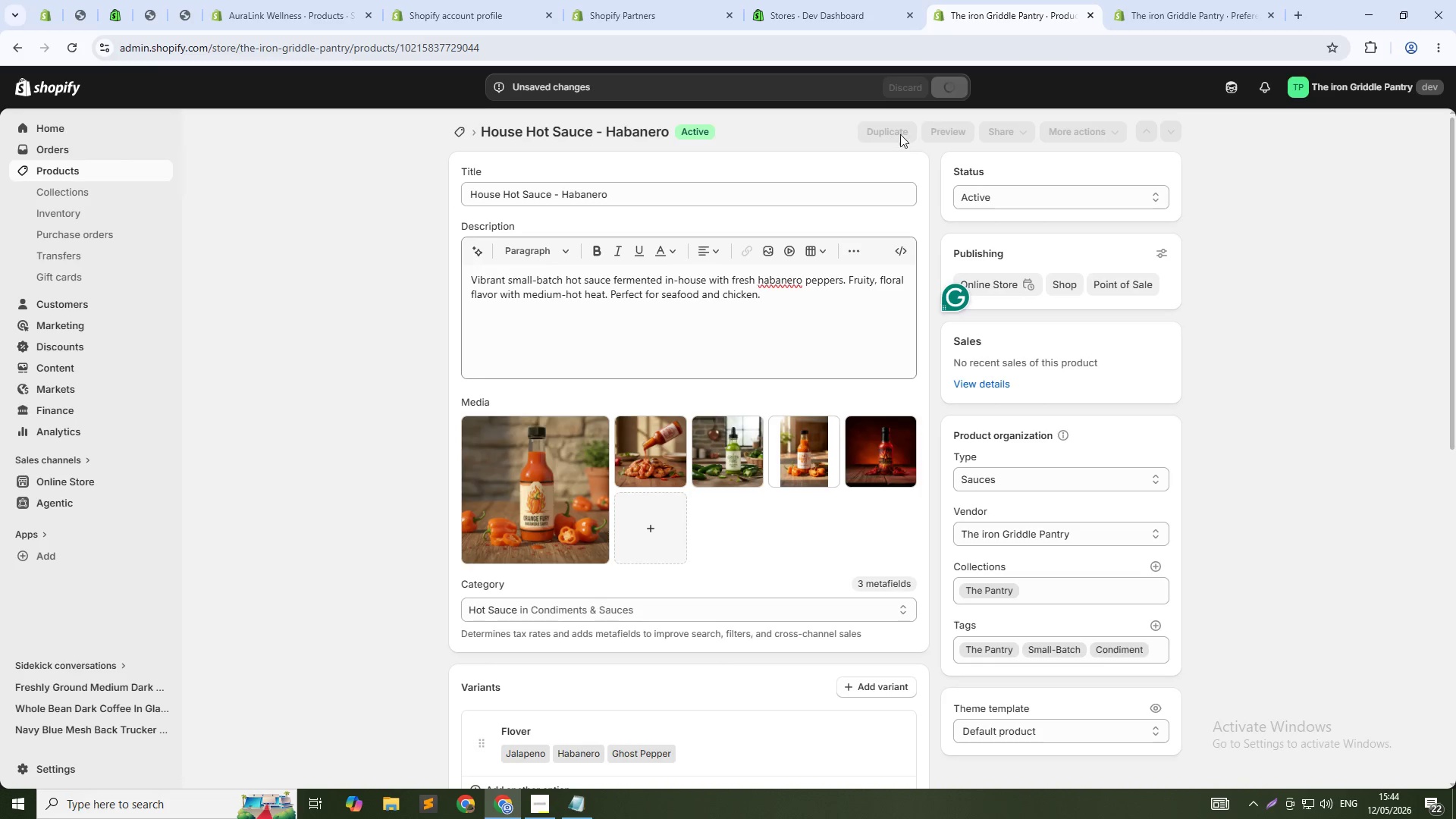 
scroll: coordinate [708, 344], scroll_direction: down, amount: 6.0
 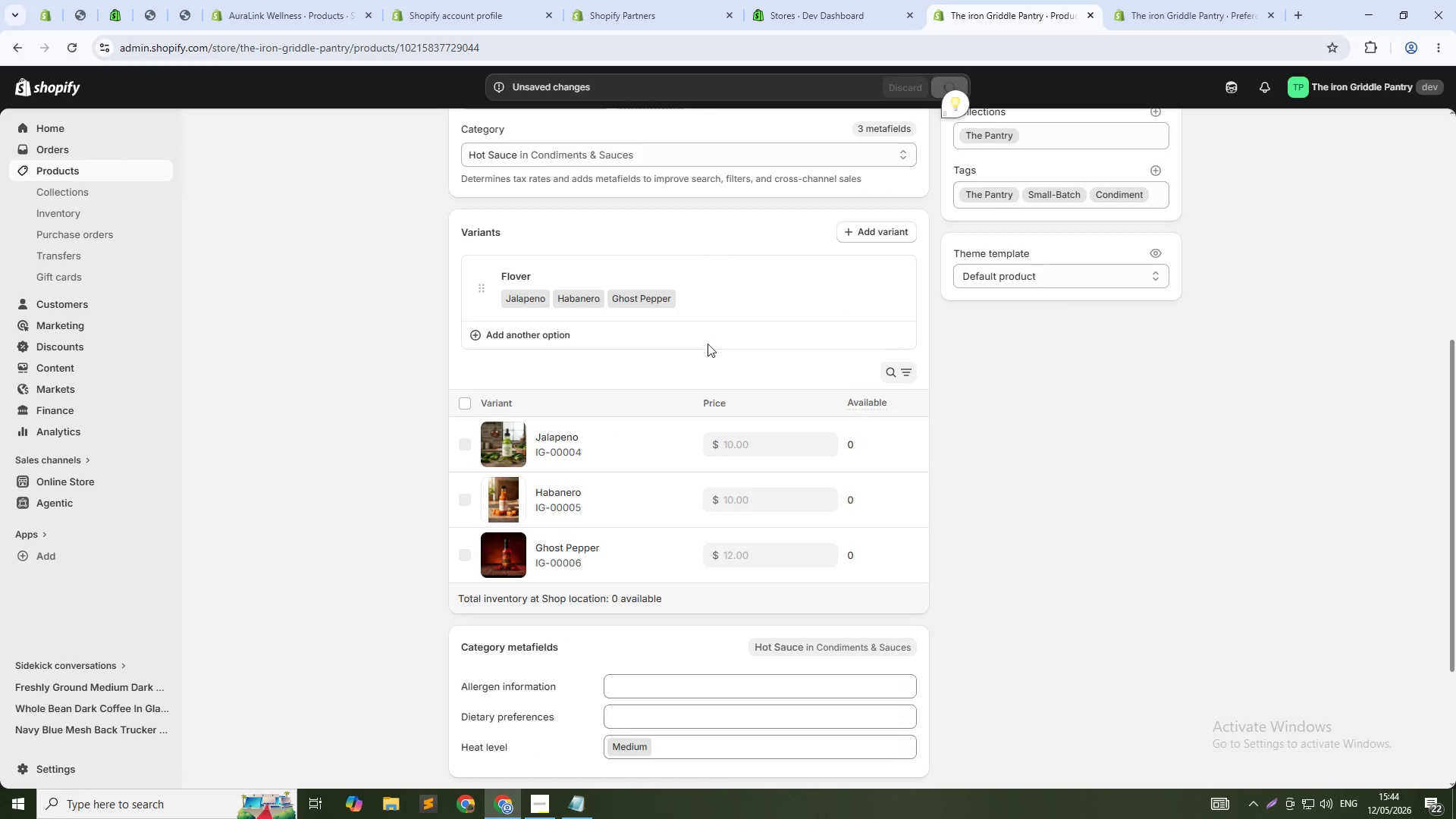 
scroll: coordinate [708, 344], scroll_direction: up, amount: 5.0
 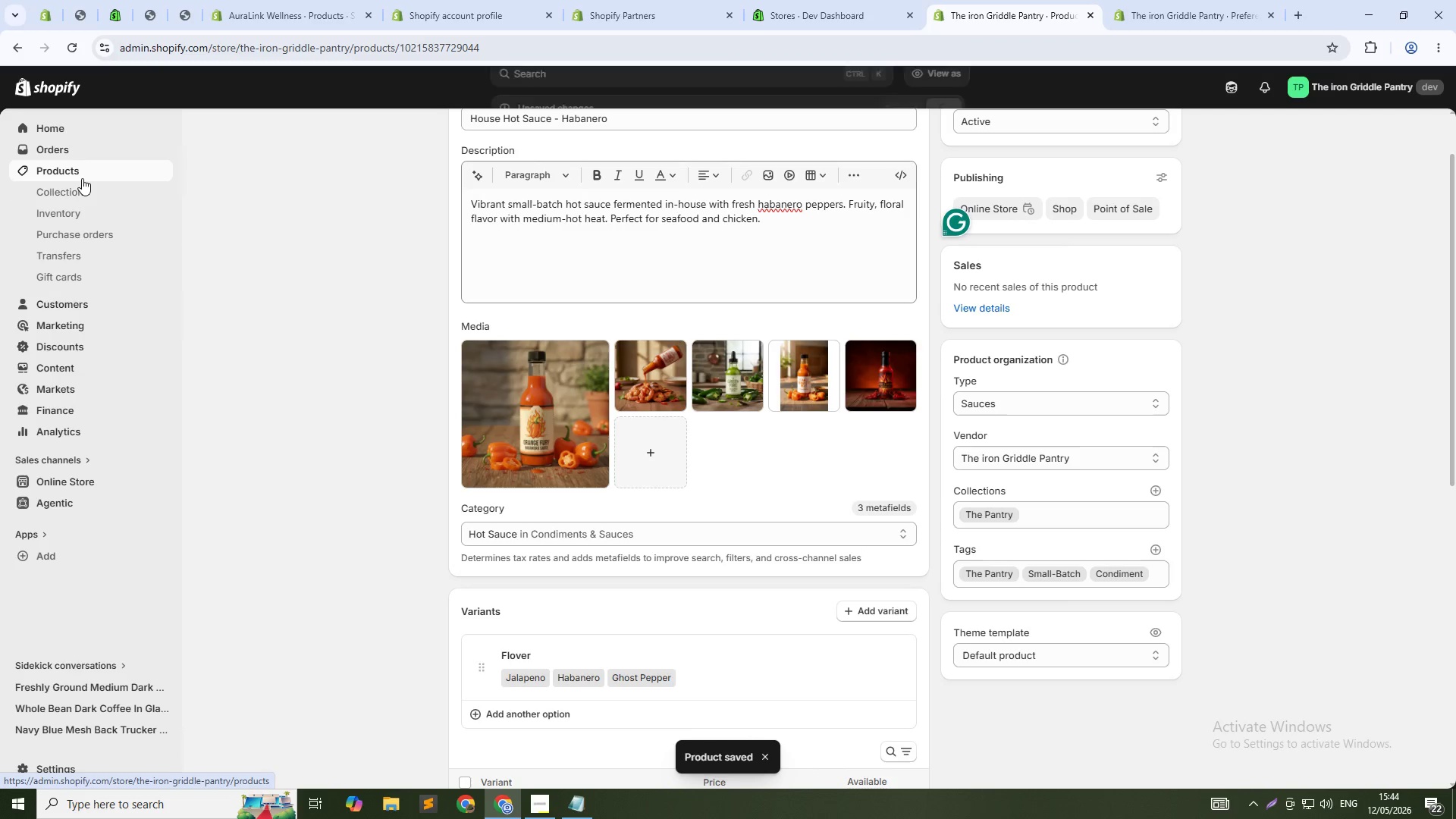 
left_click([83, 171])
 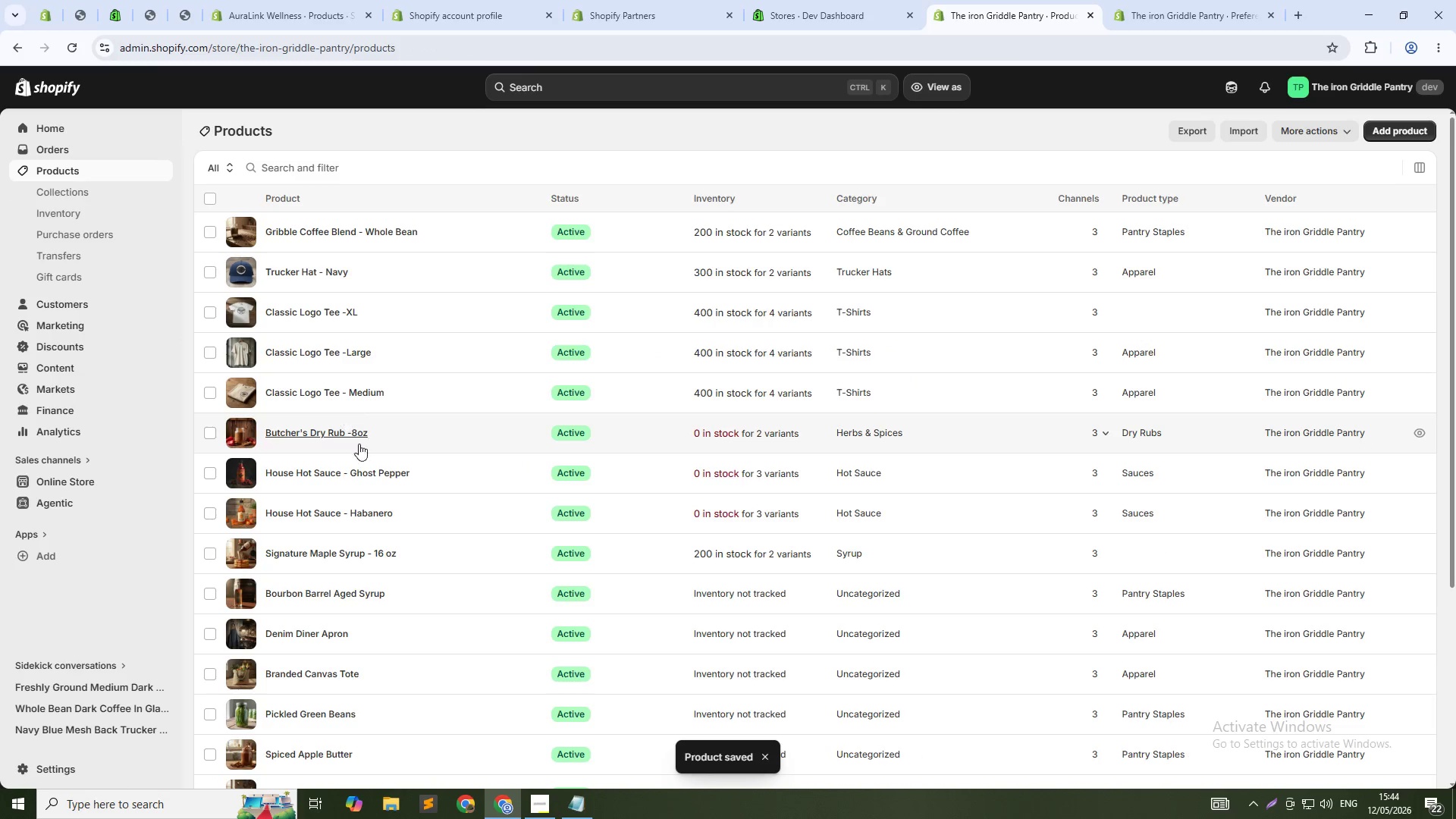 
mouse_move([401, 469])
 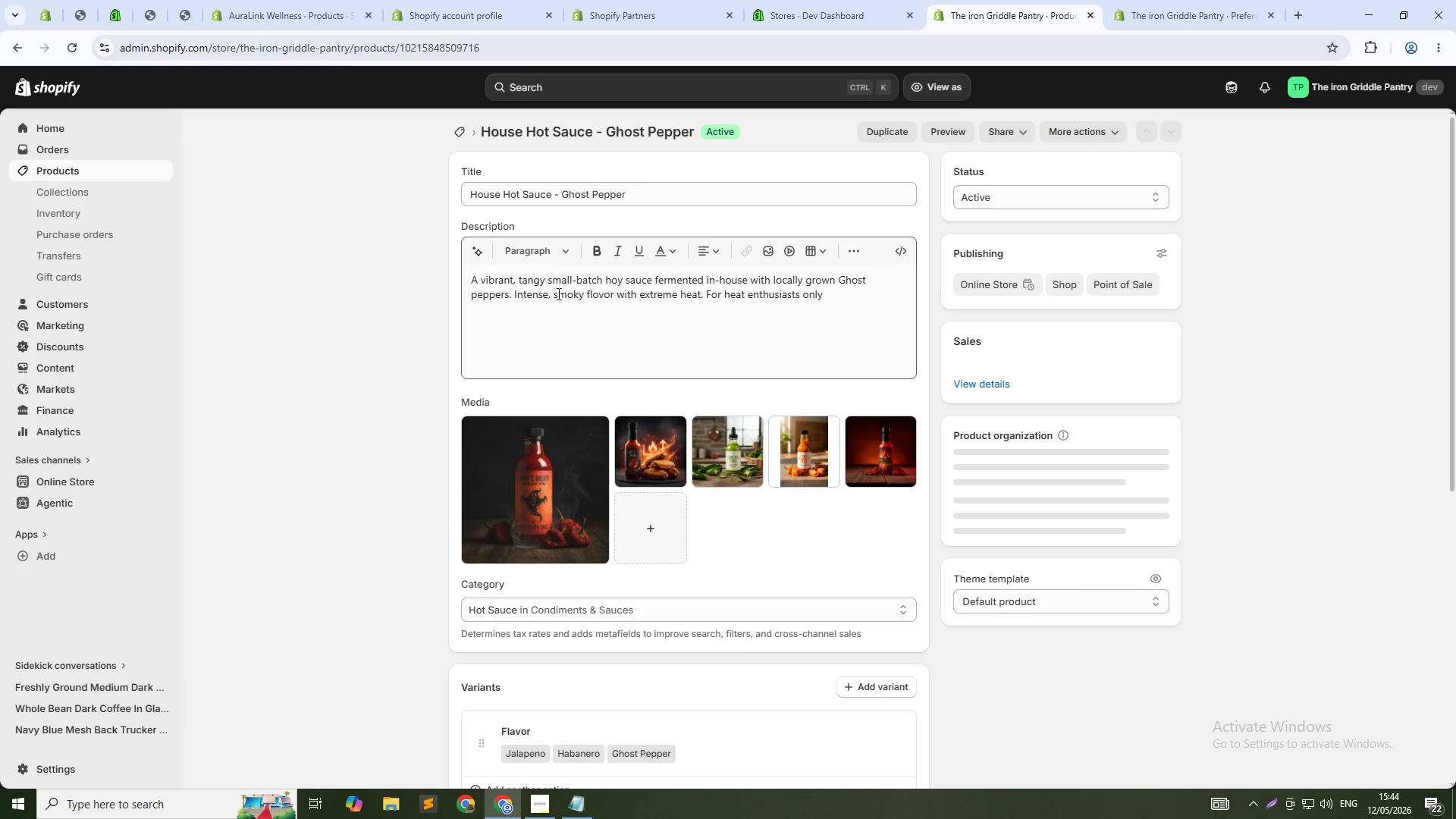 
double_click([557, 293])
 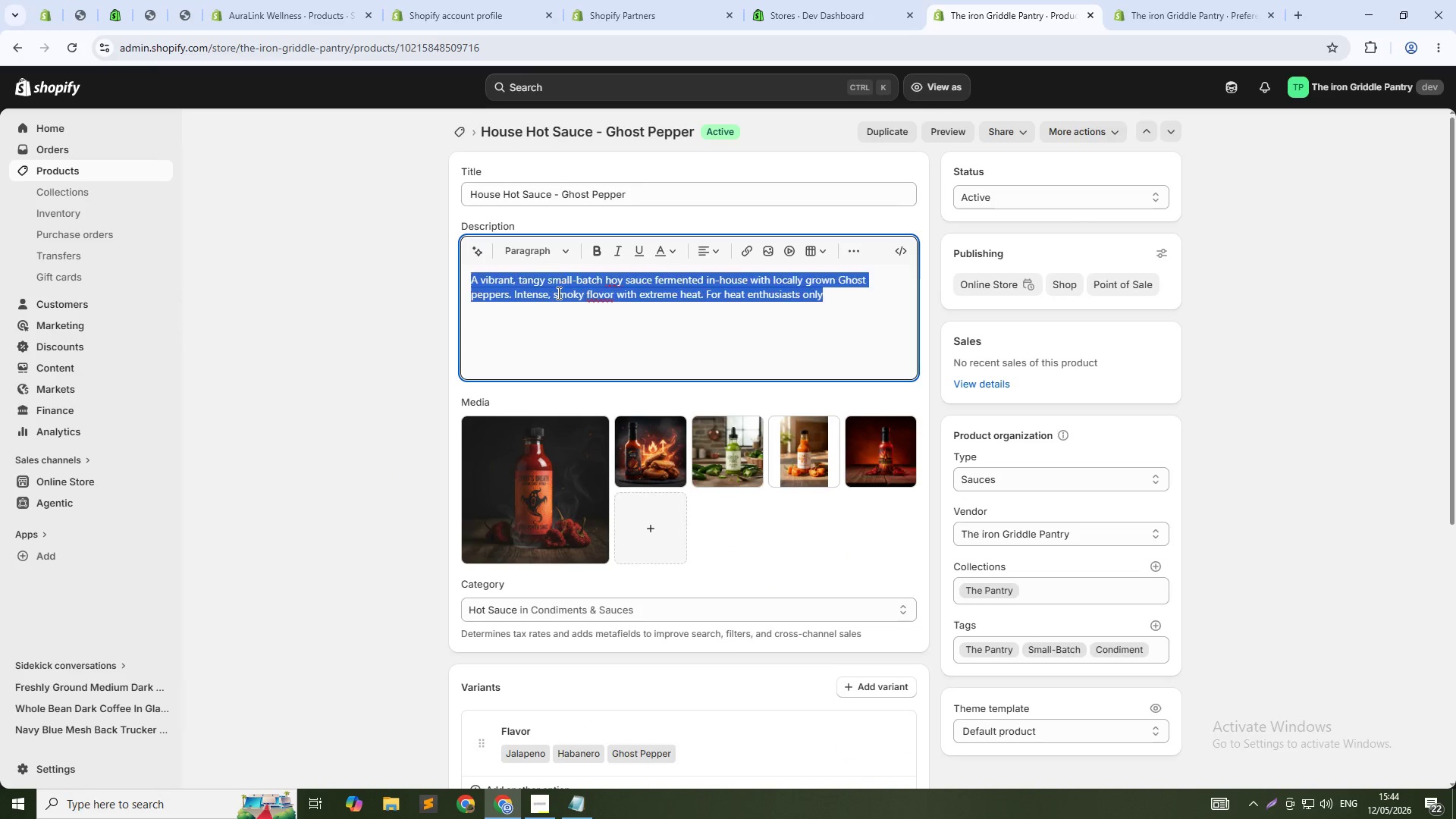 
triple_click([557, 293])
 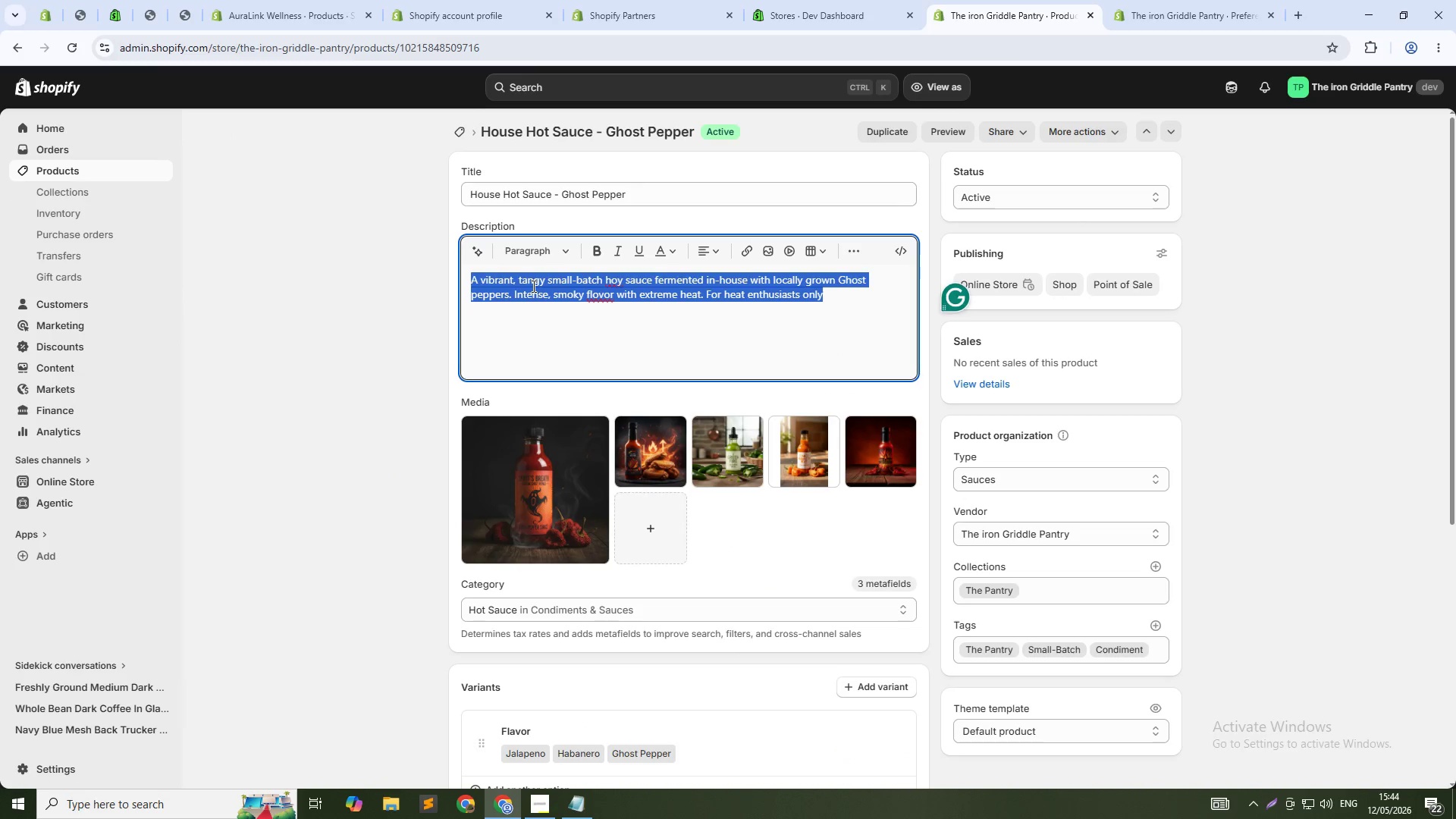 
type(int)
key(Backspace)
key(Backspace)
key(Backspace)
type(Intense smll)
key(Backspace)
key(Backspace)
type(all-batch hot sauce fermented in-house with ghost peppers. Extreme smoky heat with slow-building burn. Wrning)
key(Backspace)
key(Backspace)
key(Backspace)
key(Backspace)
key(Backspace)
type(arning:for heat enthusiasts only.)
 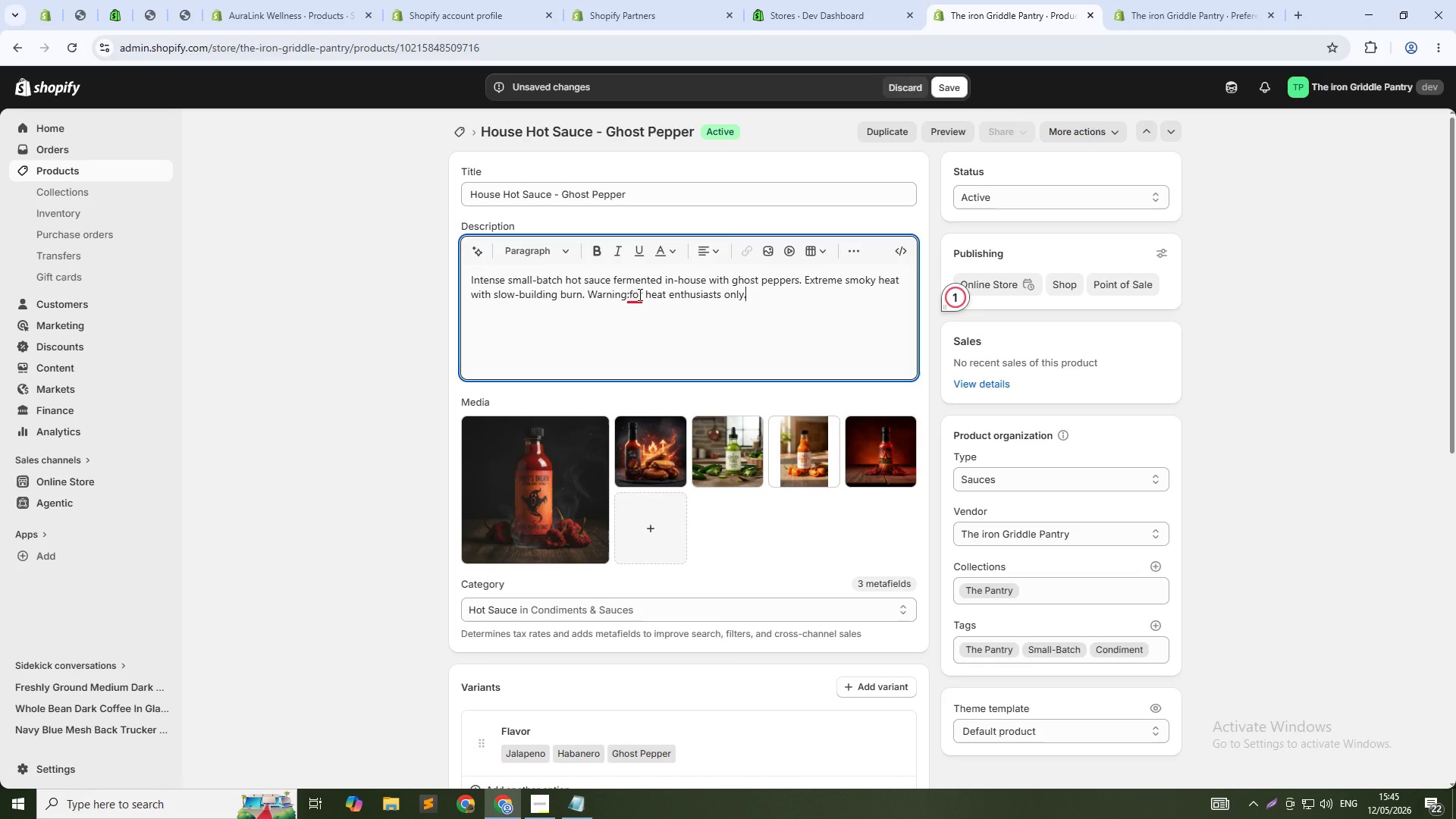 
left_click([632, 294])
 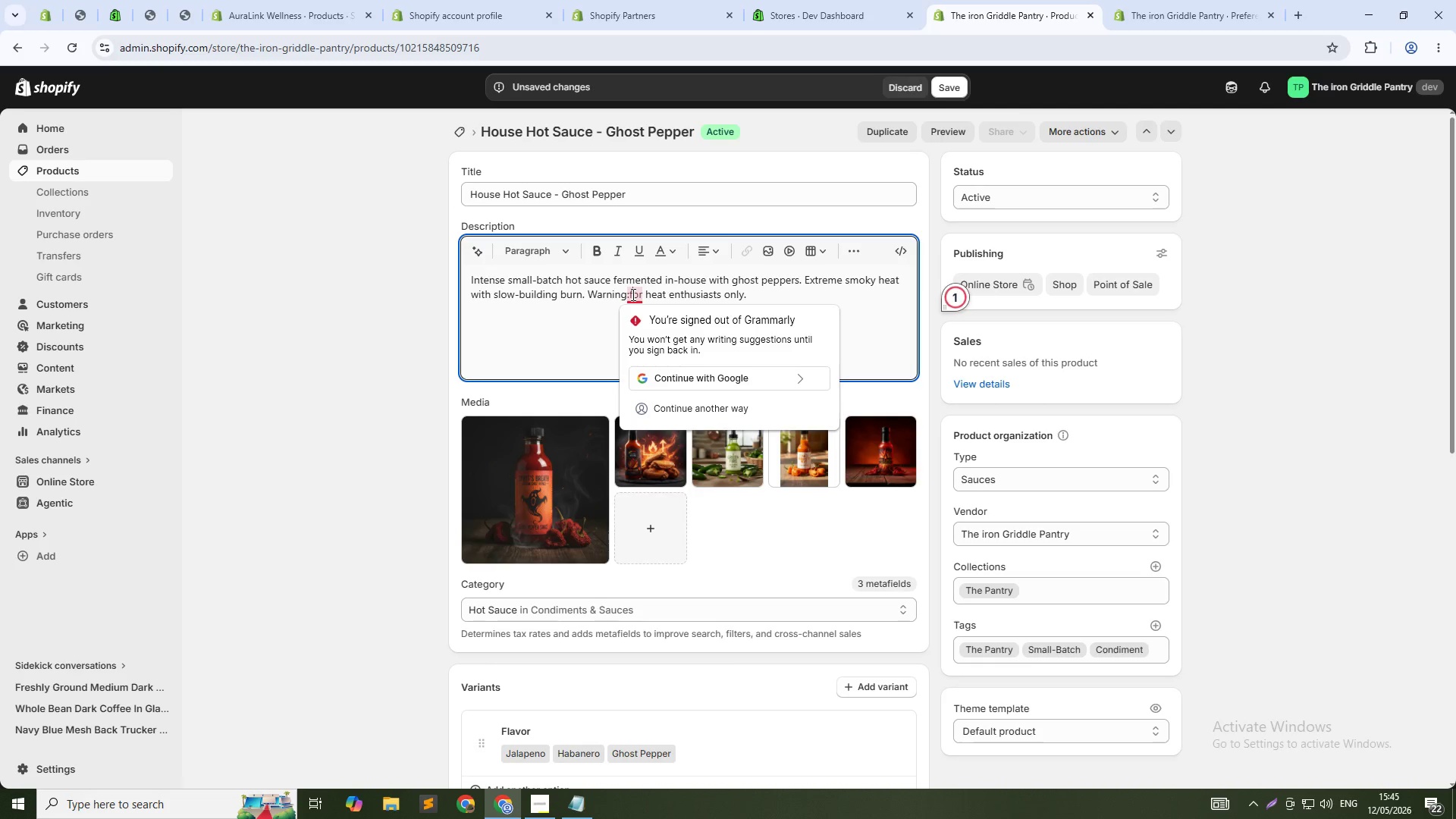 
mouse_move([661, 472])
 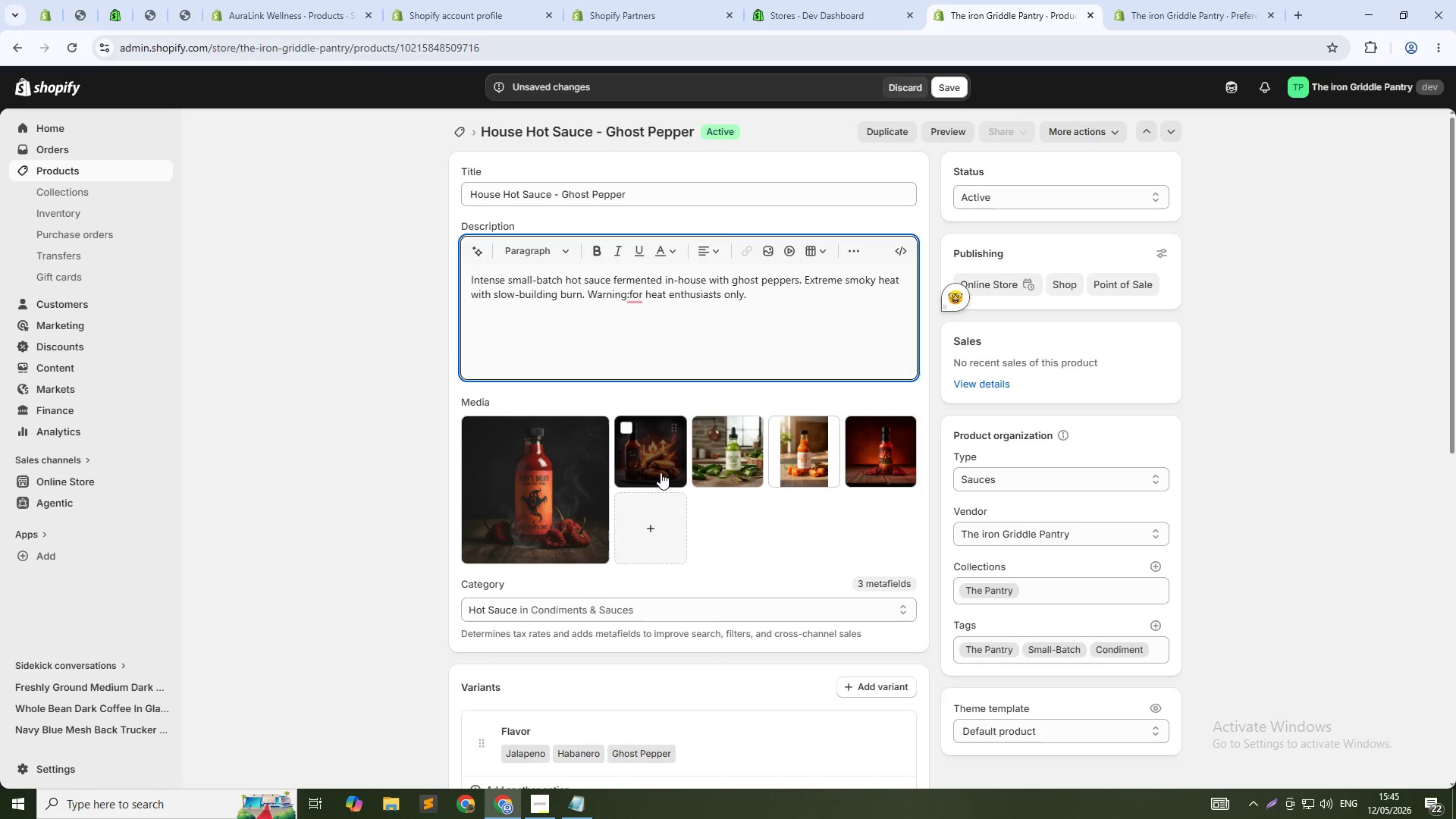 
key(ArrowLeft)
 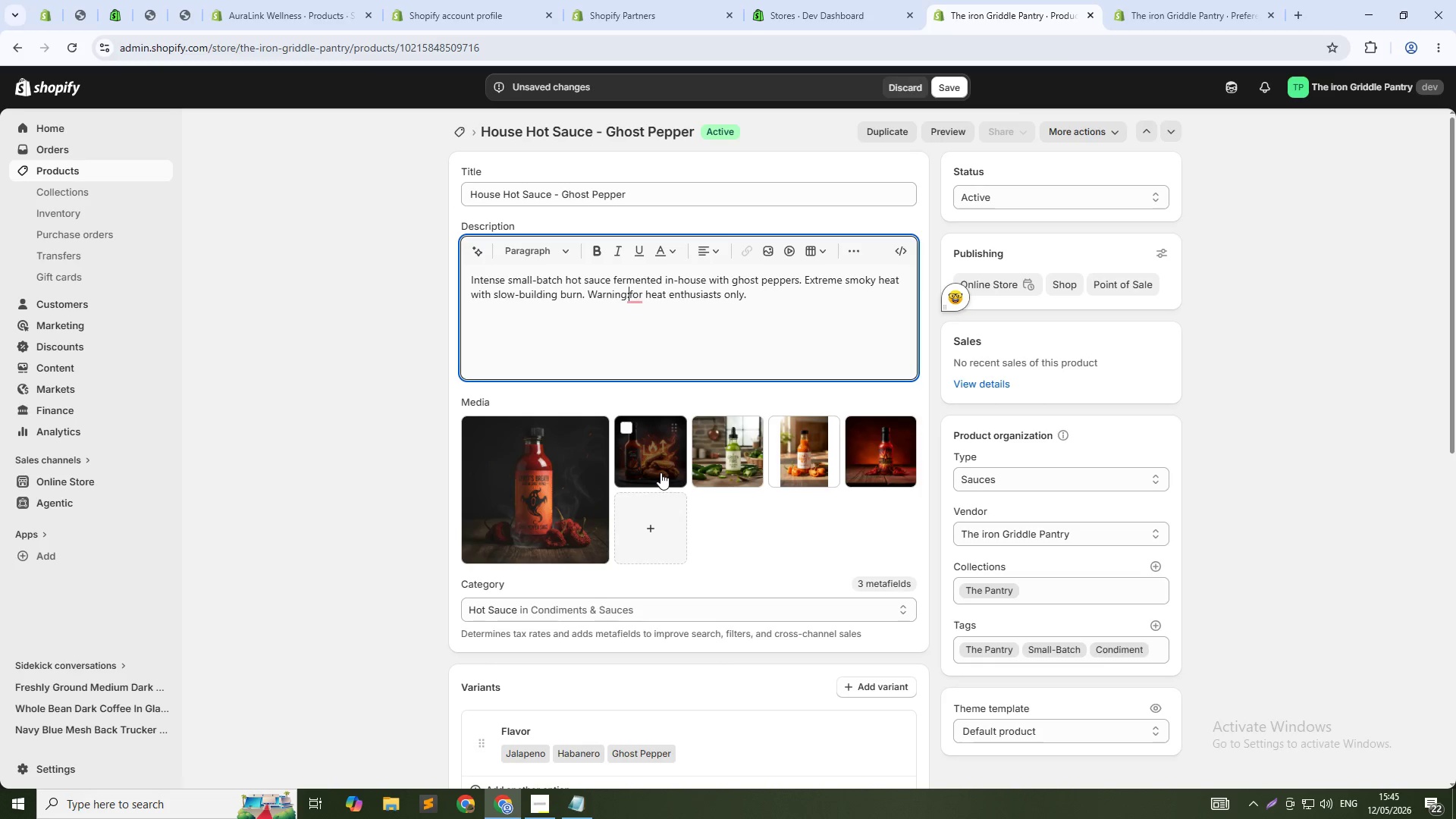 
key(Space)
 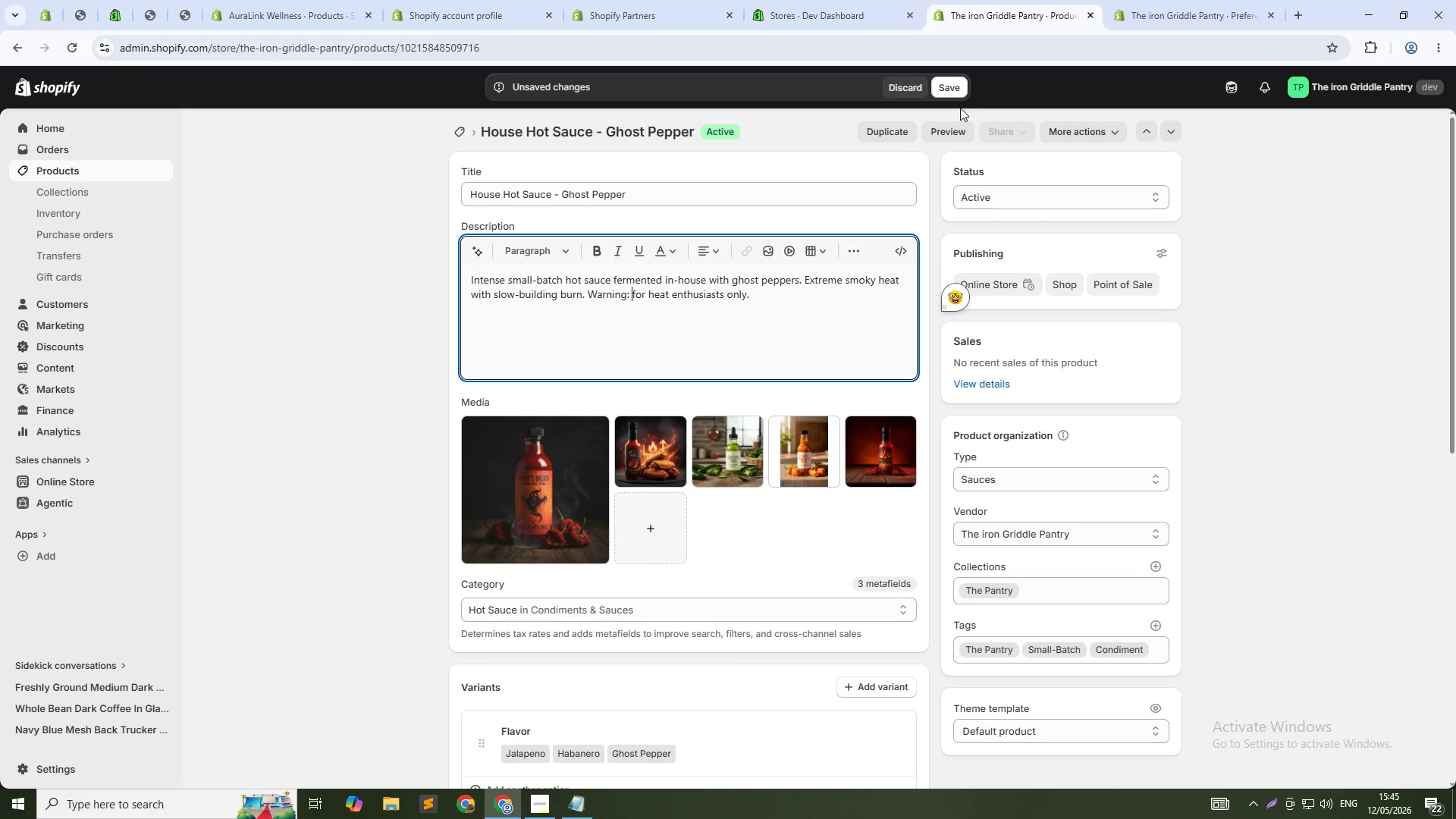 
left_click([947, 86])
 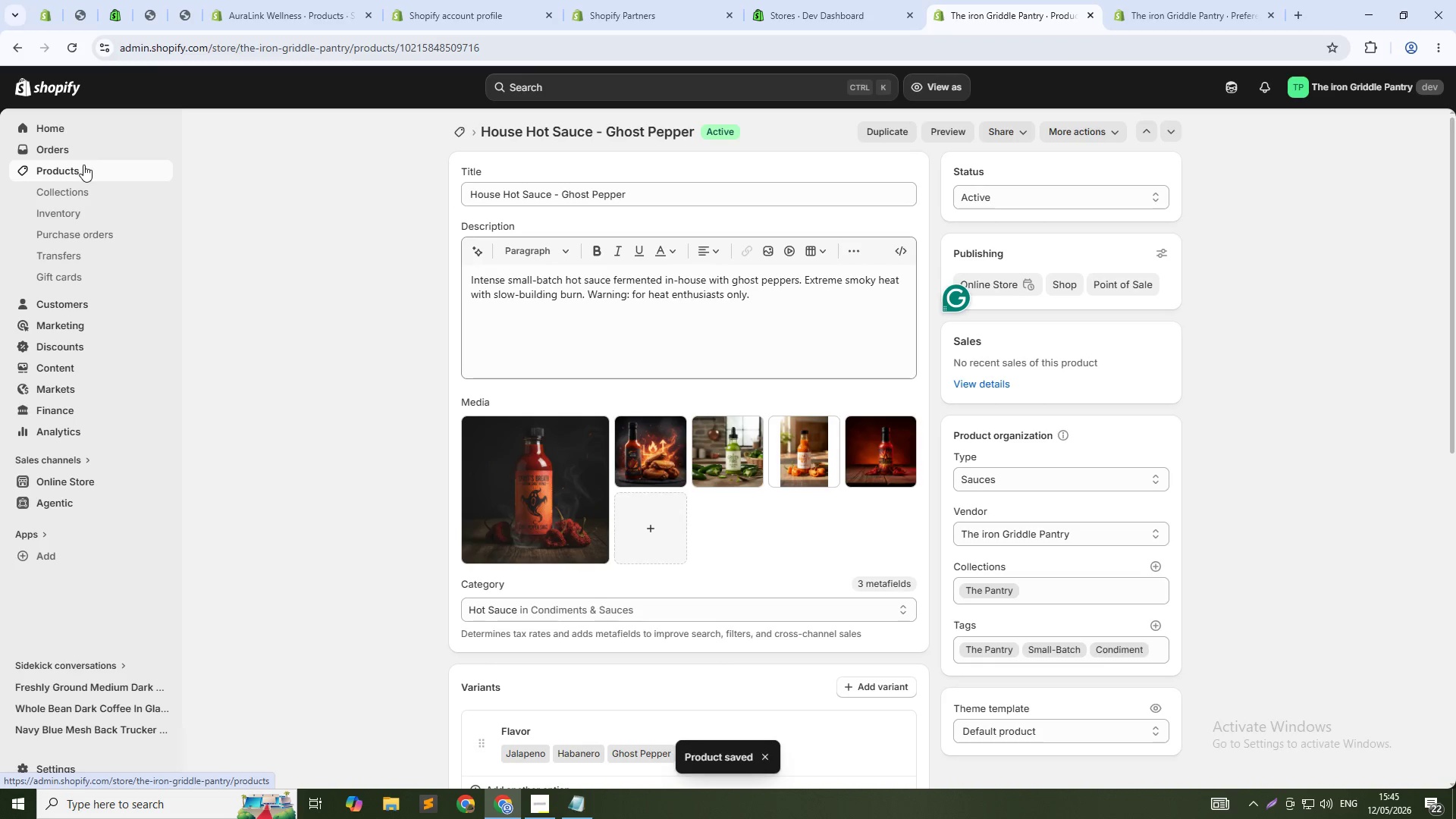 
wait(5.91)
 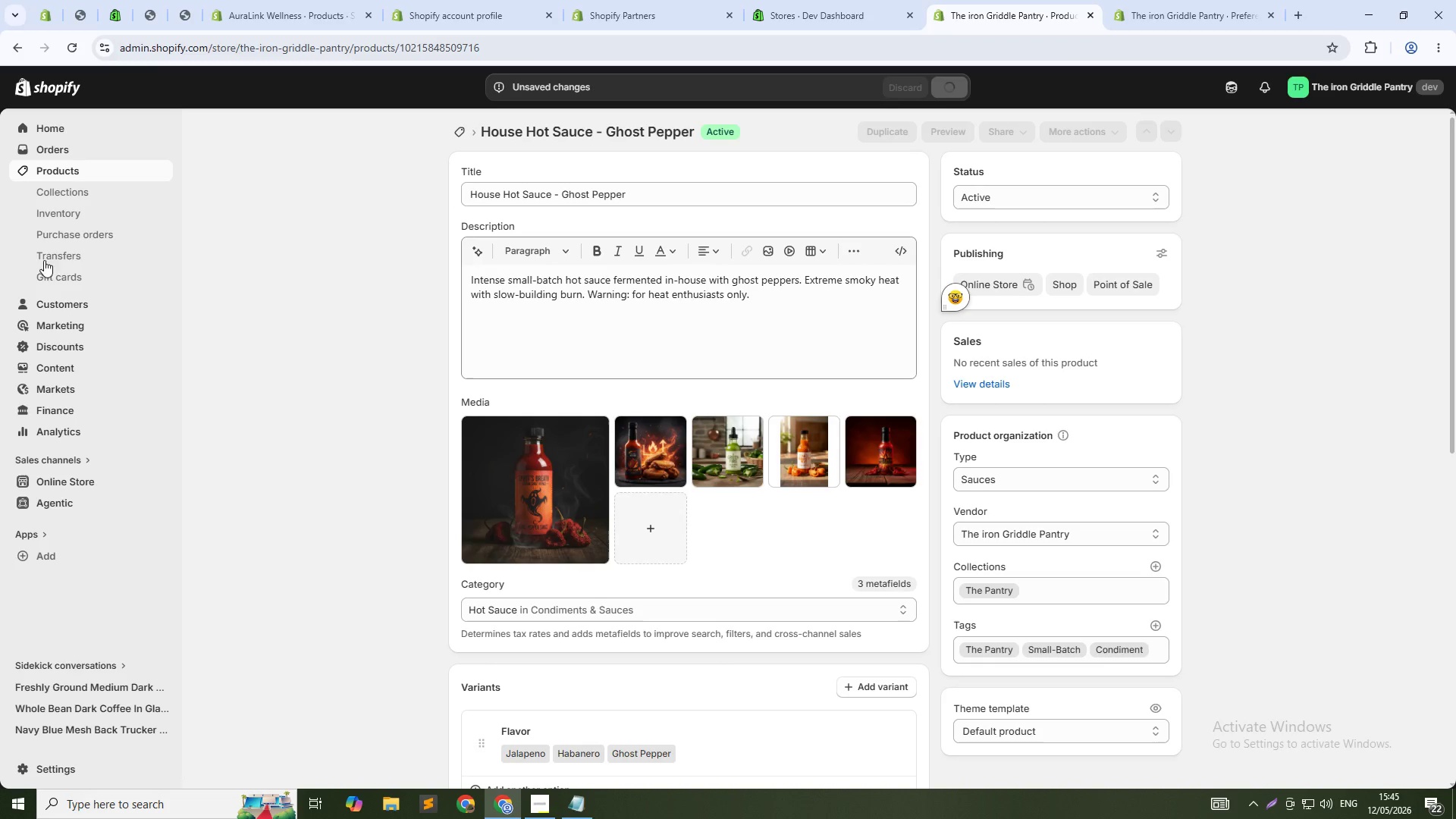 
left_click([82, 171])
 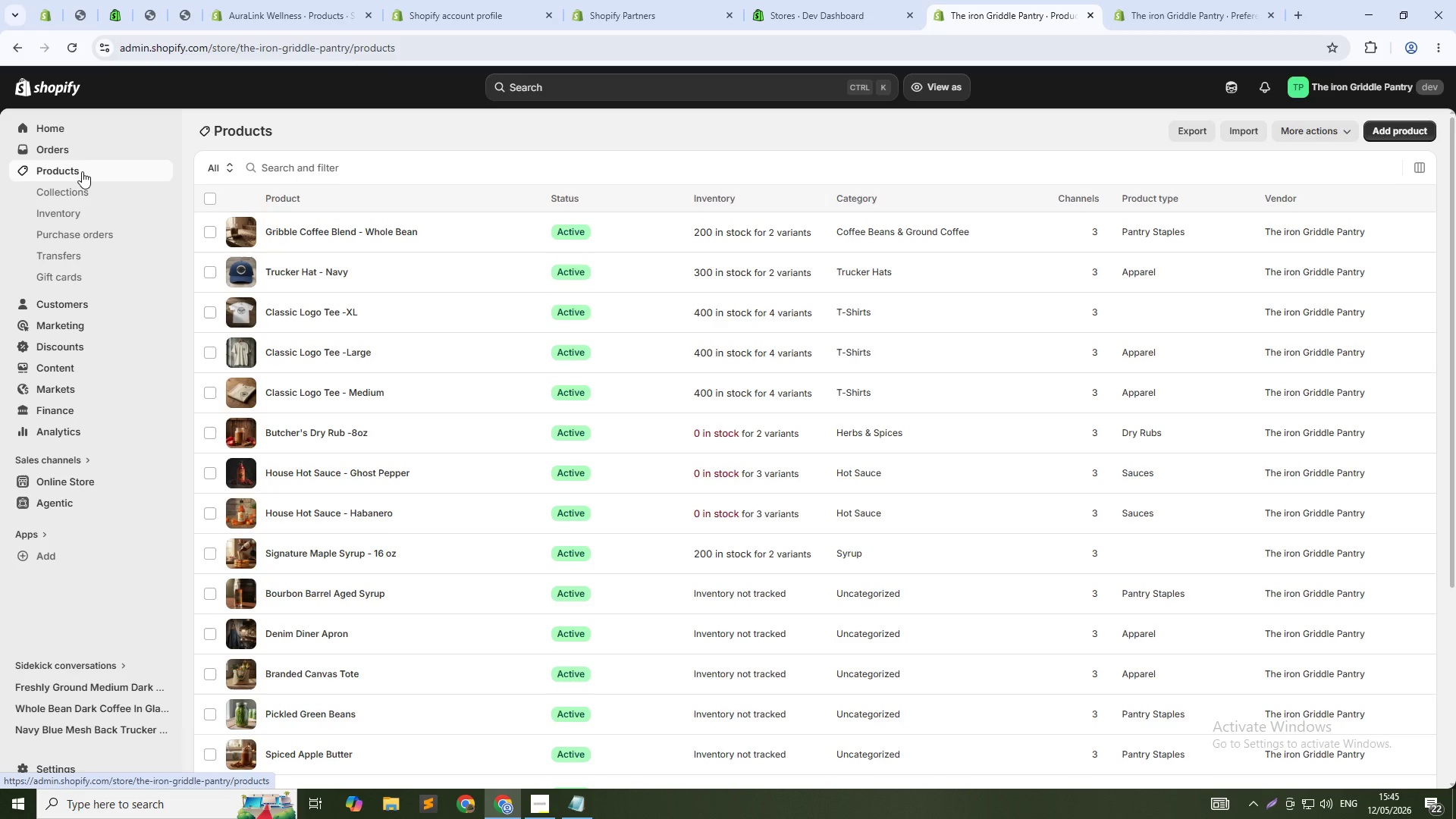 
wait(9.34)
 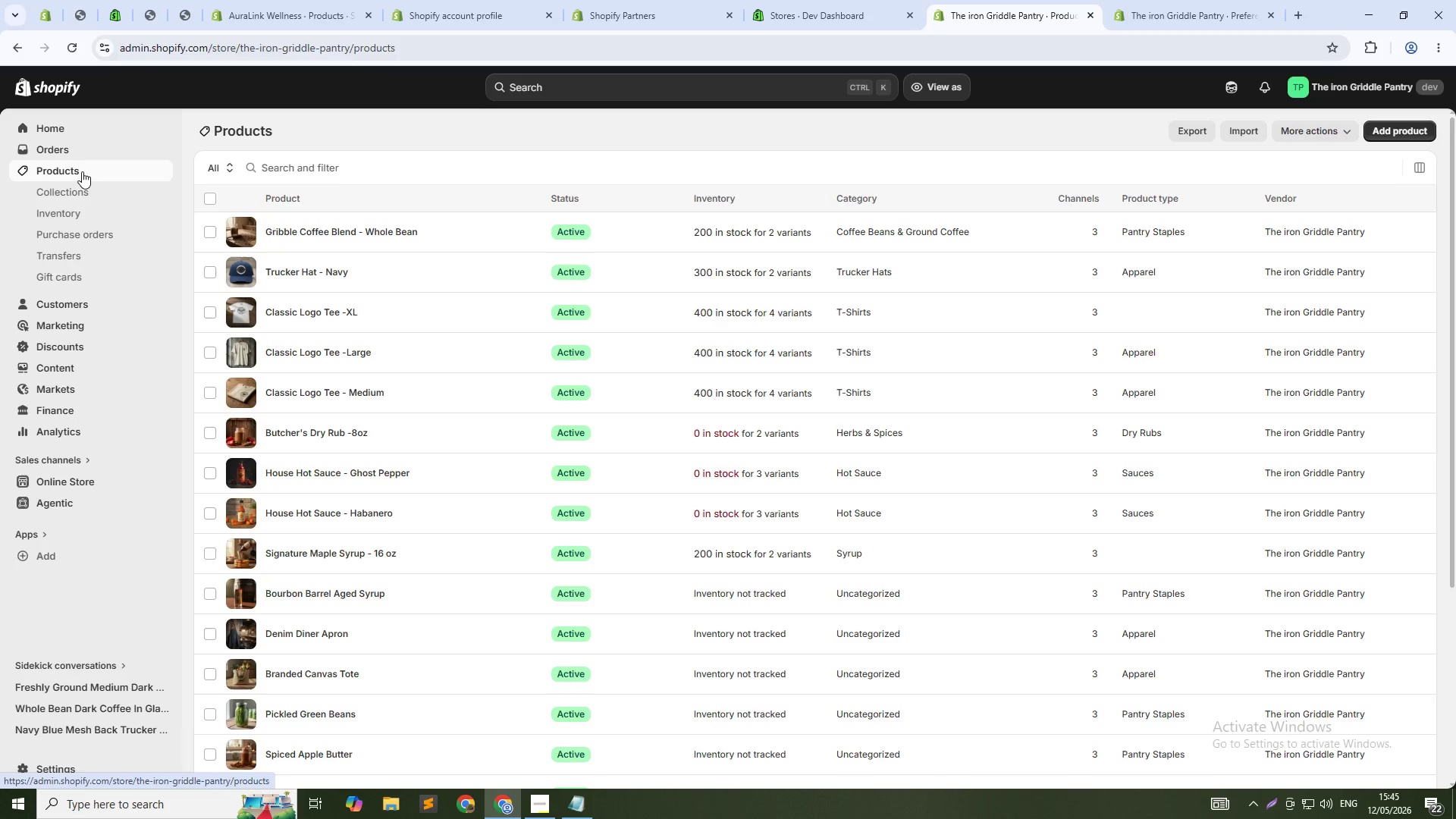 
scroll: coordinate [363, 431], scroll_direction: down, amount: 2.0
 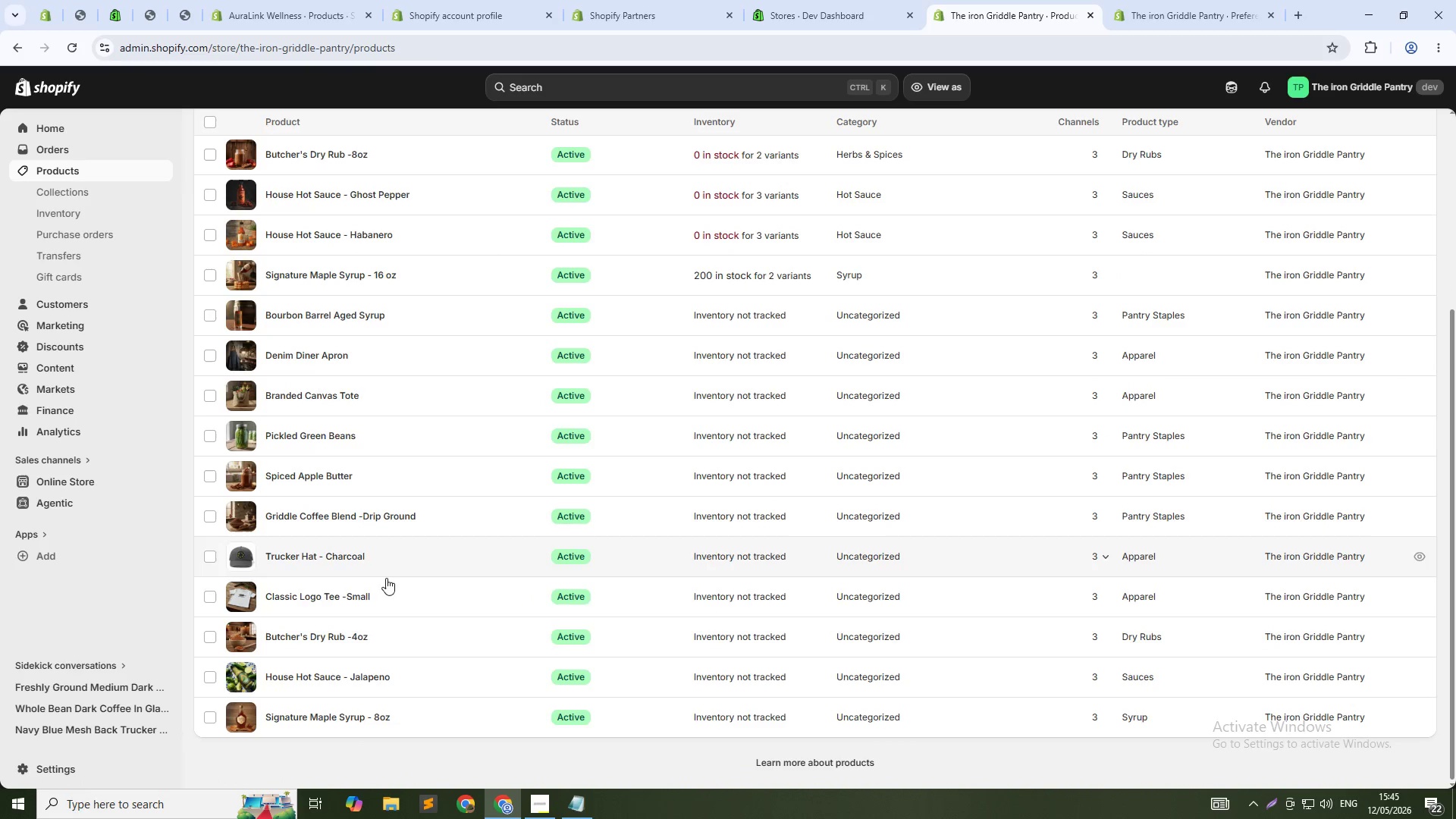 
left_click([344, 633])
 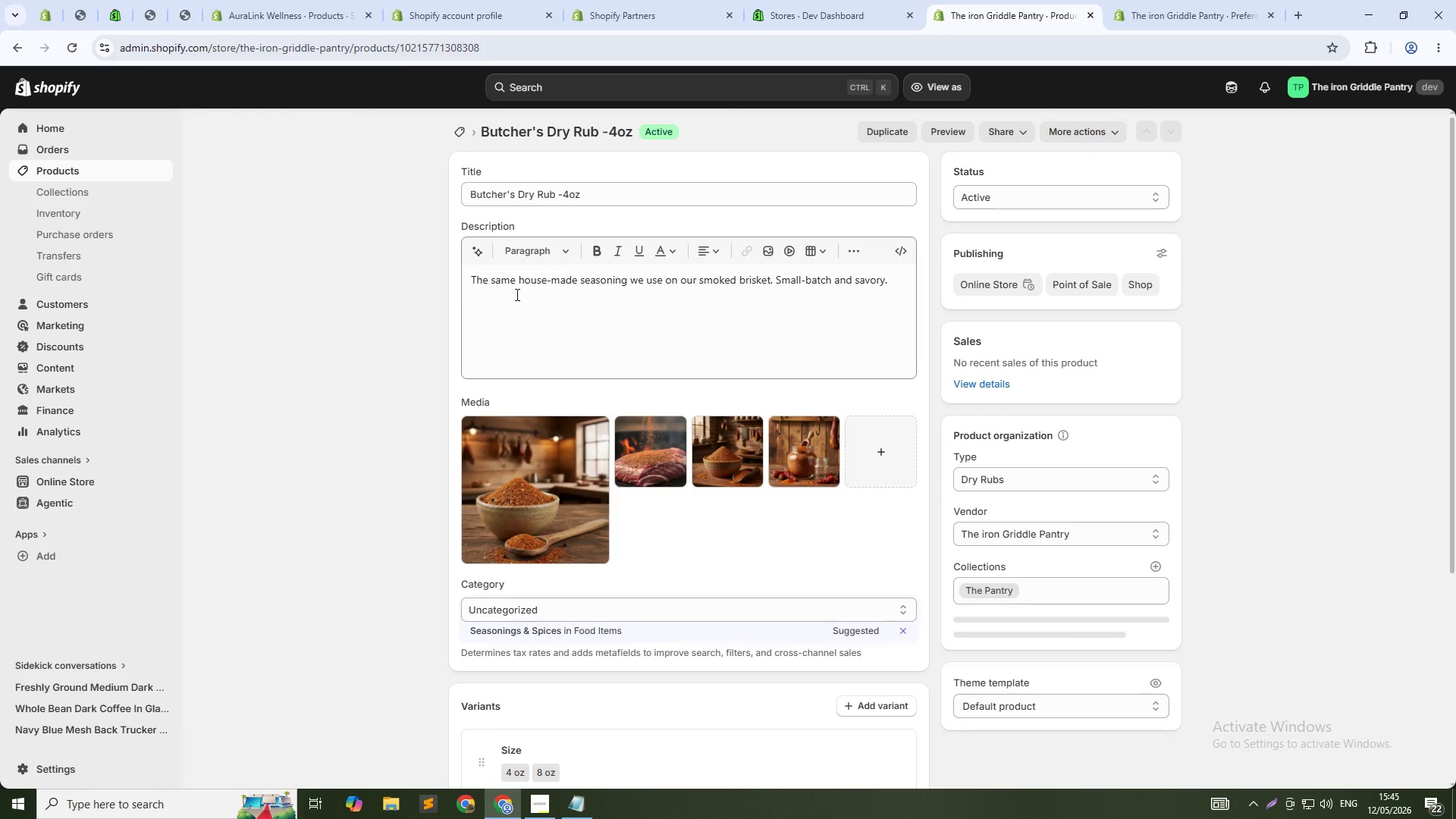 
double_click([523, 286])
 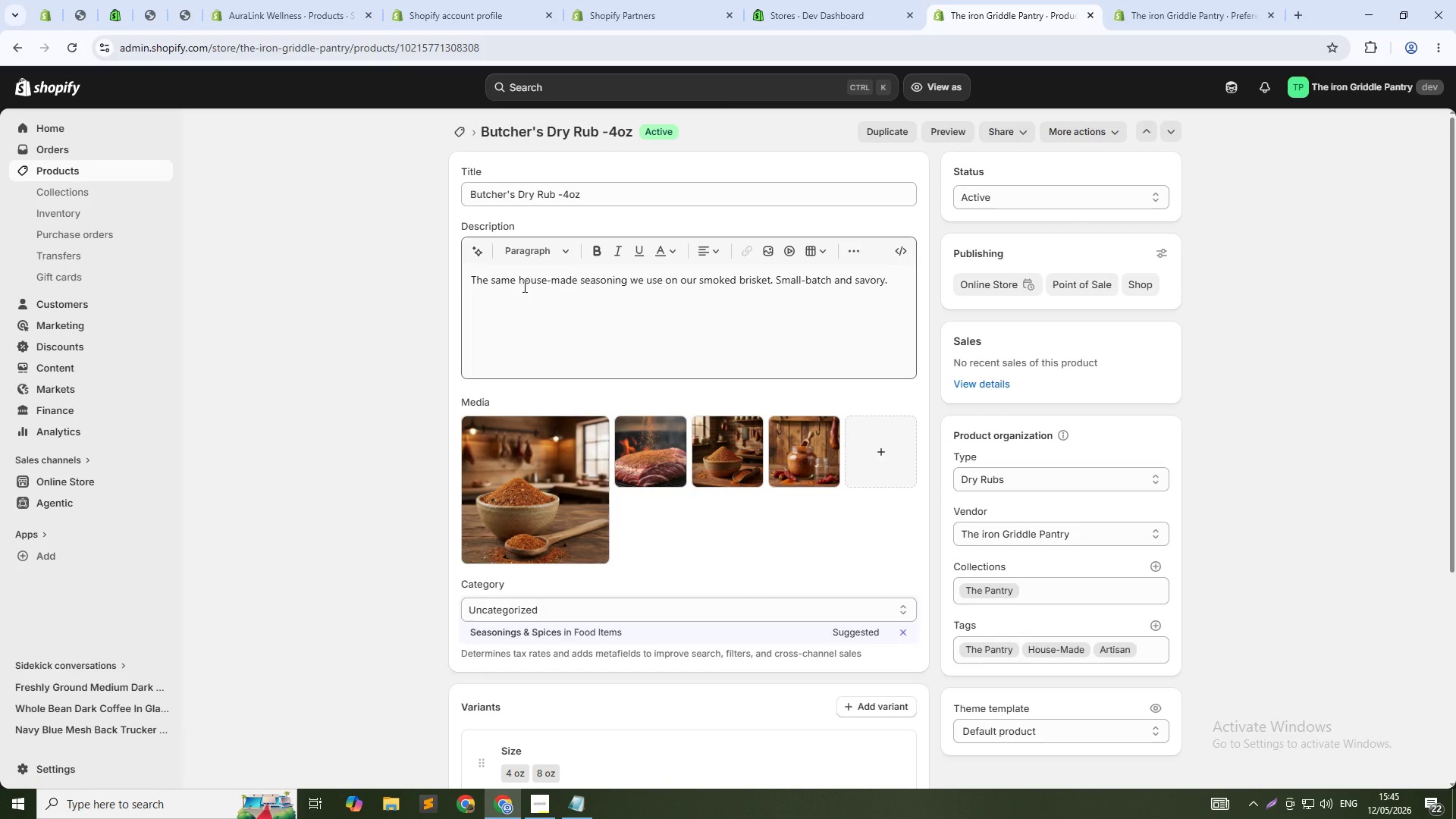 
triple_click([523, 286])
 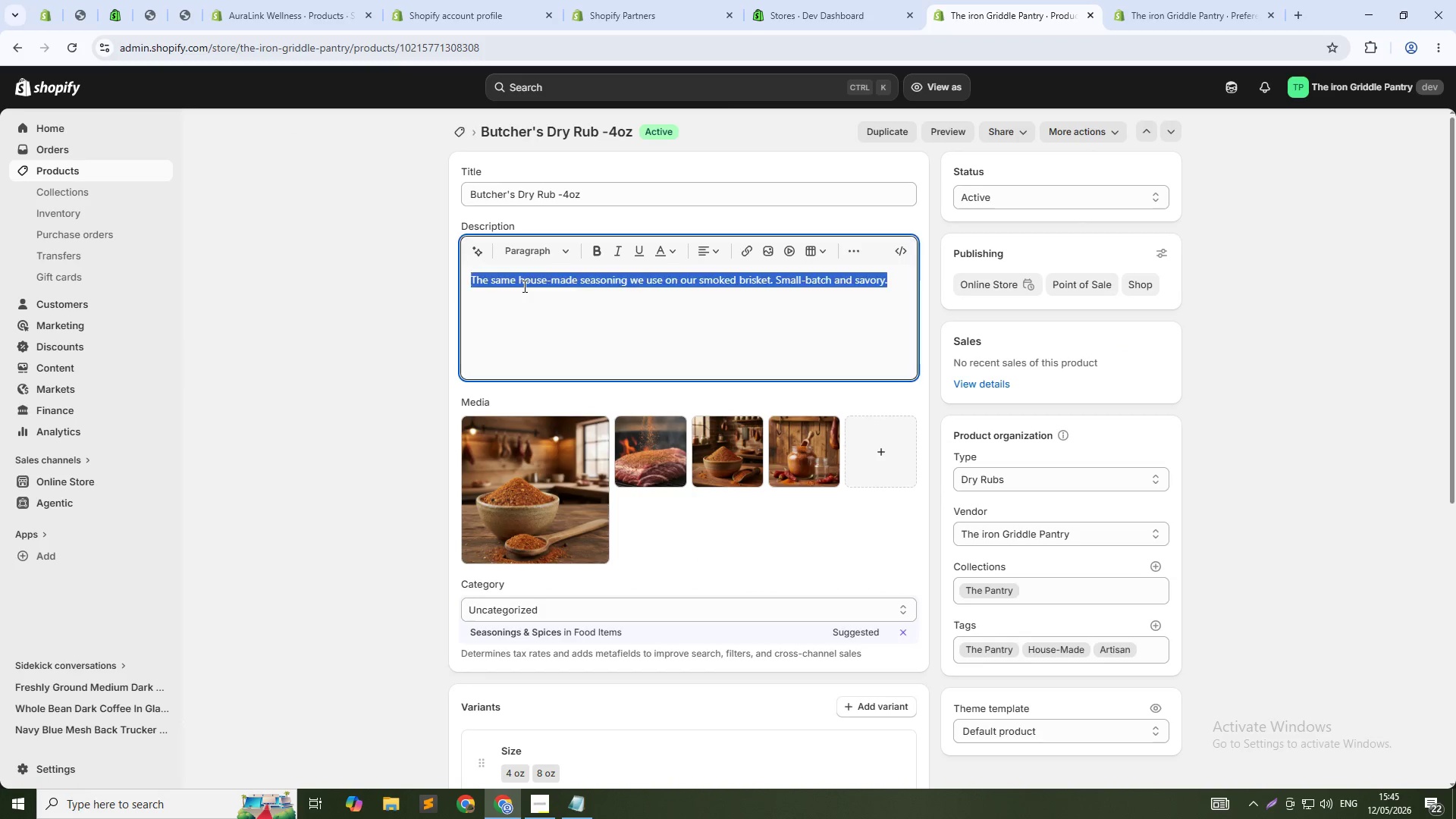 
triple_click([523, 286])
 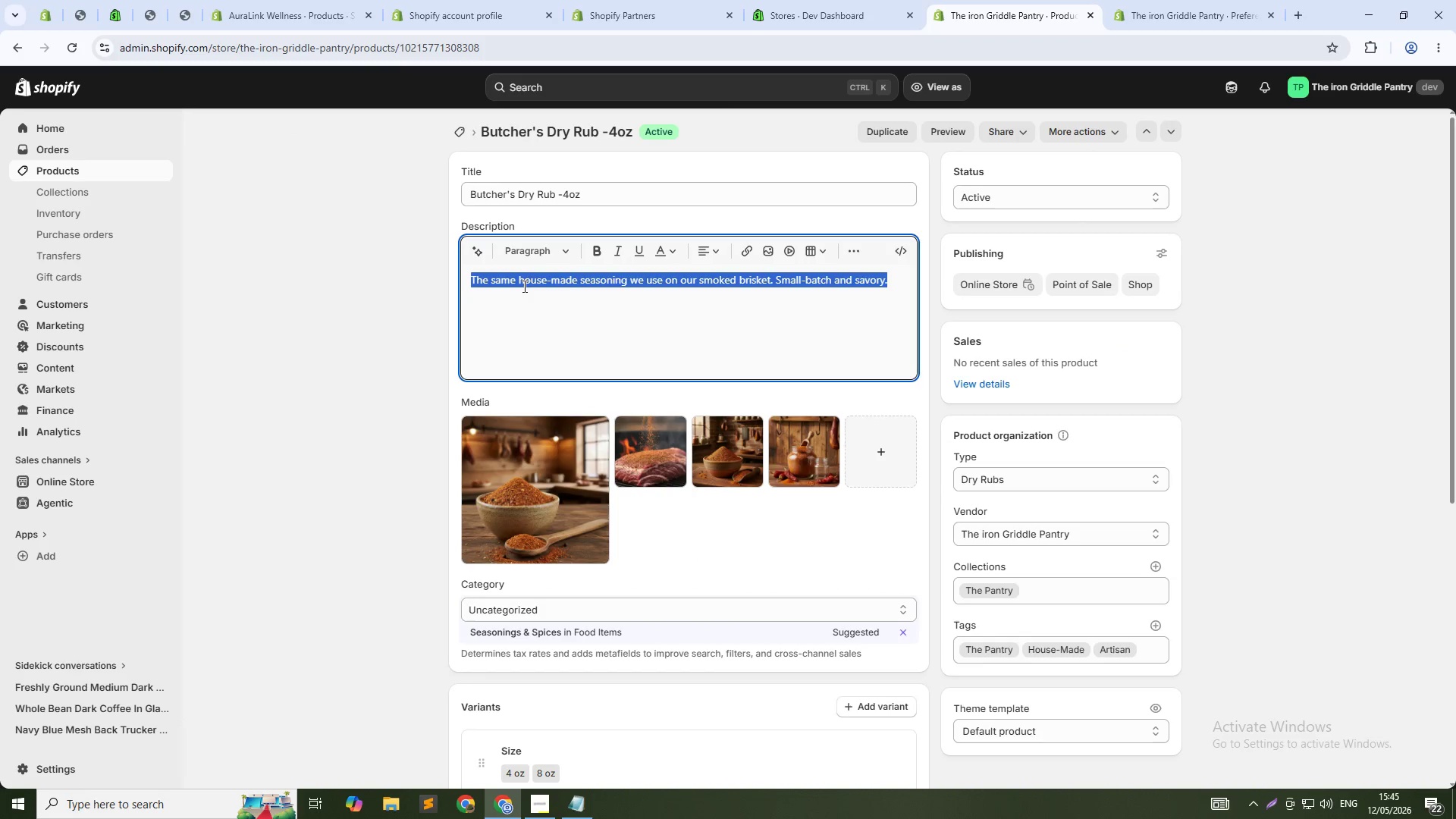 
type(House-made dry rub used on our famous smoked brisket. Smoked paprika, wild arlic, and cracked pepper. 4 oz size perfect for home grilling.)
 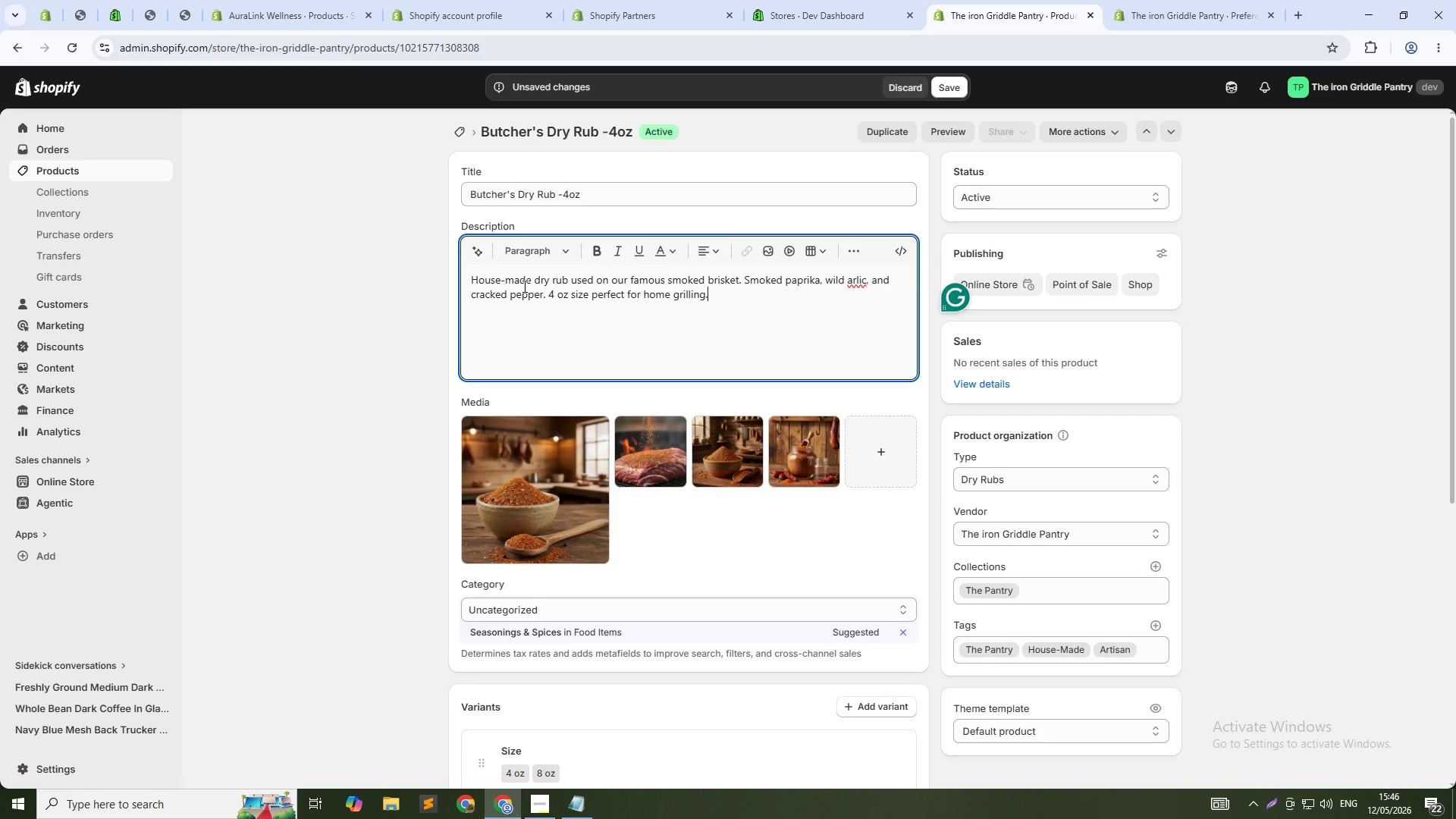 
scroll: coordinate [523, 286], scroll_direction: up, amount: 1.0
 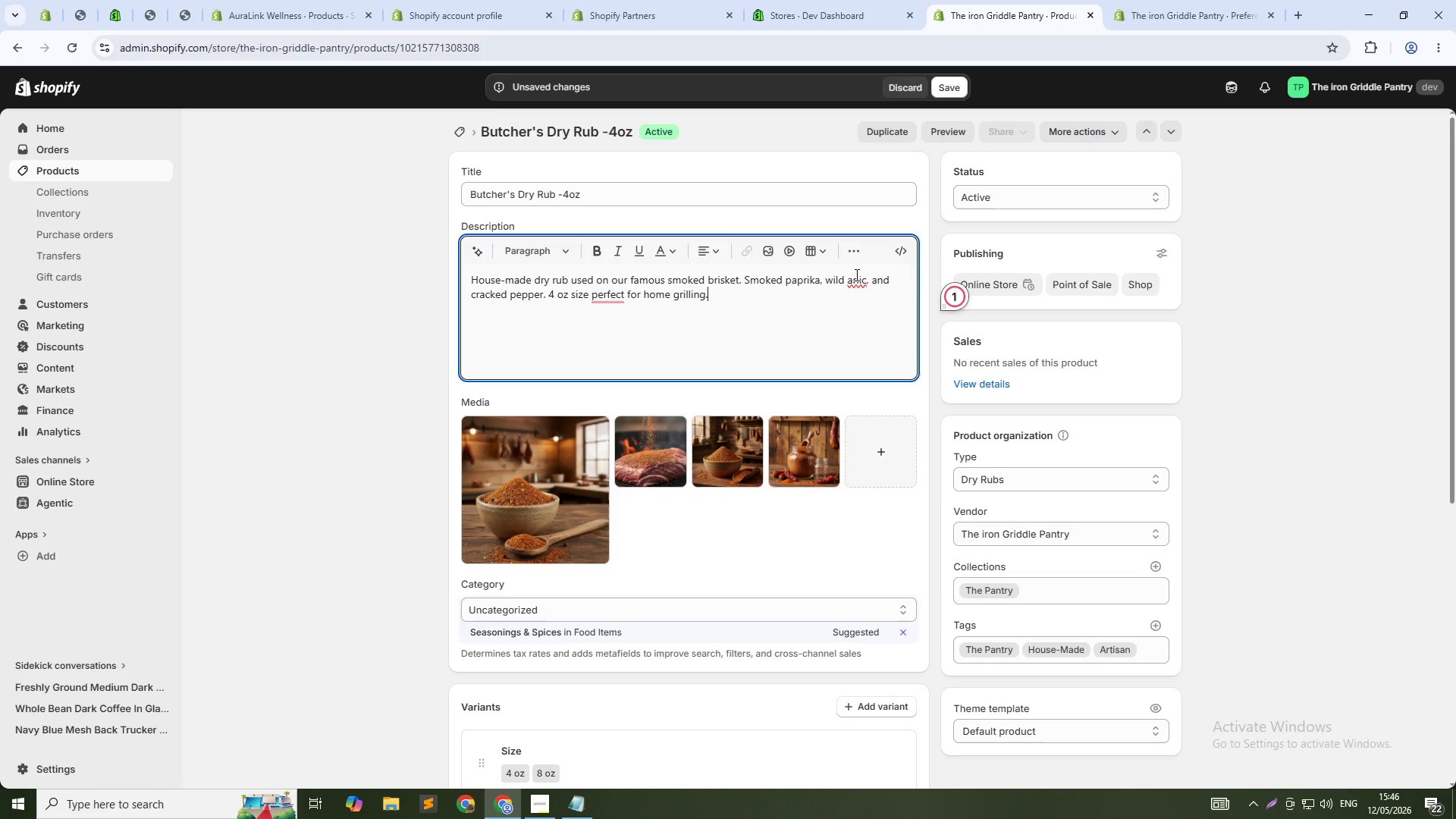 
left_click([848, 281])
 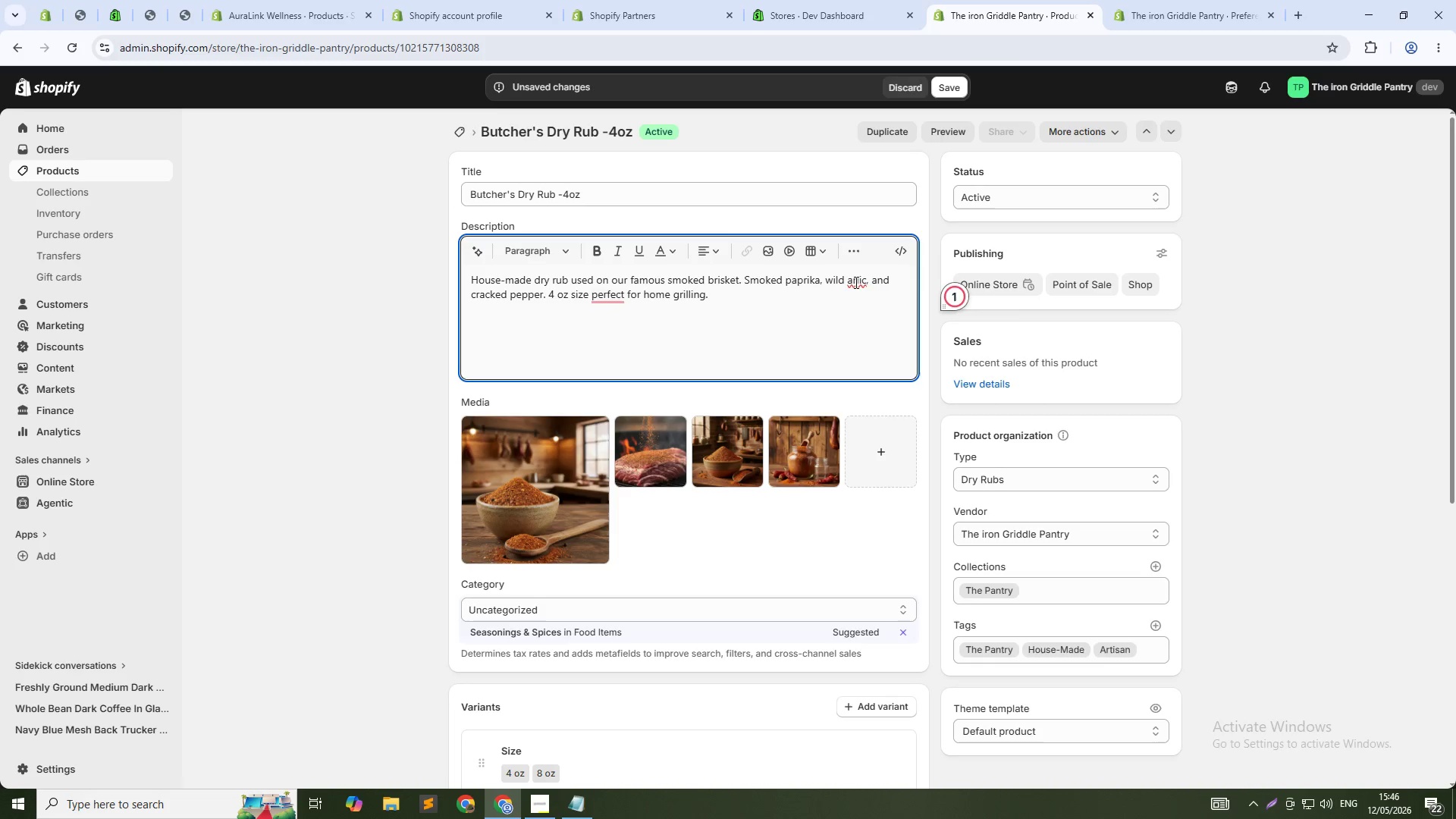 
key(G)
 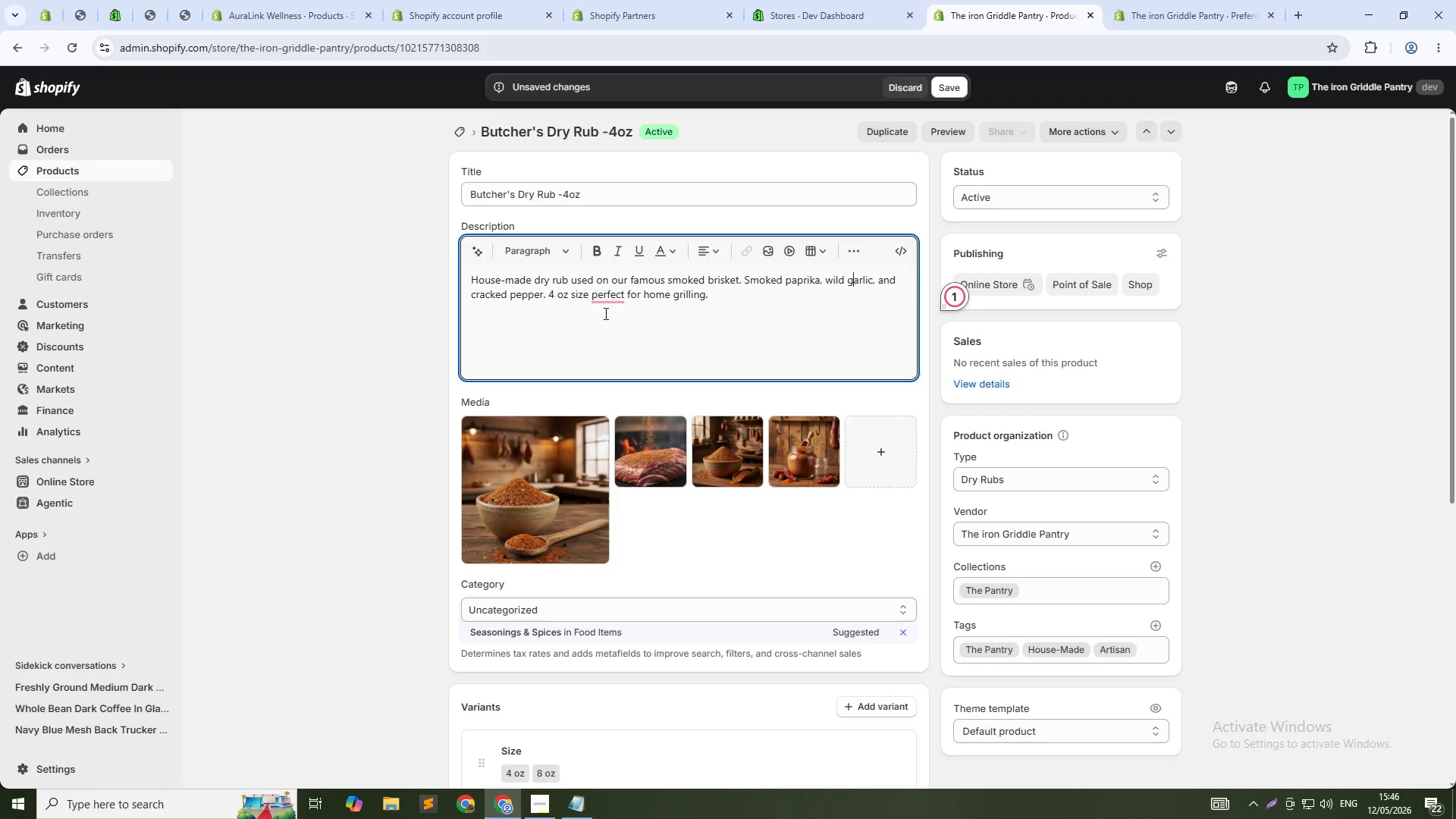 
left_click([607, 297])
 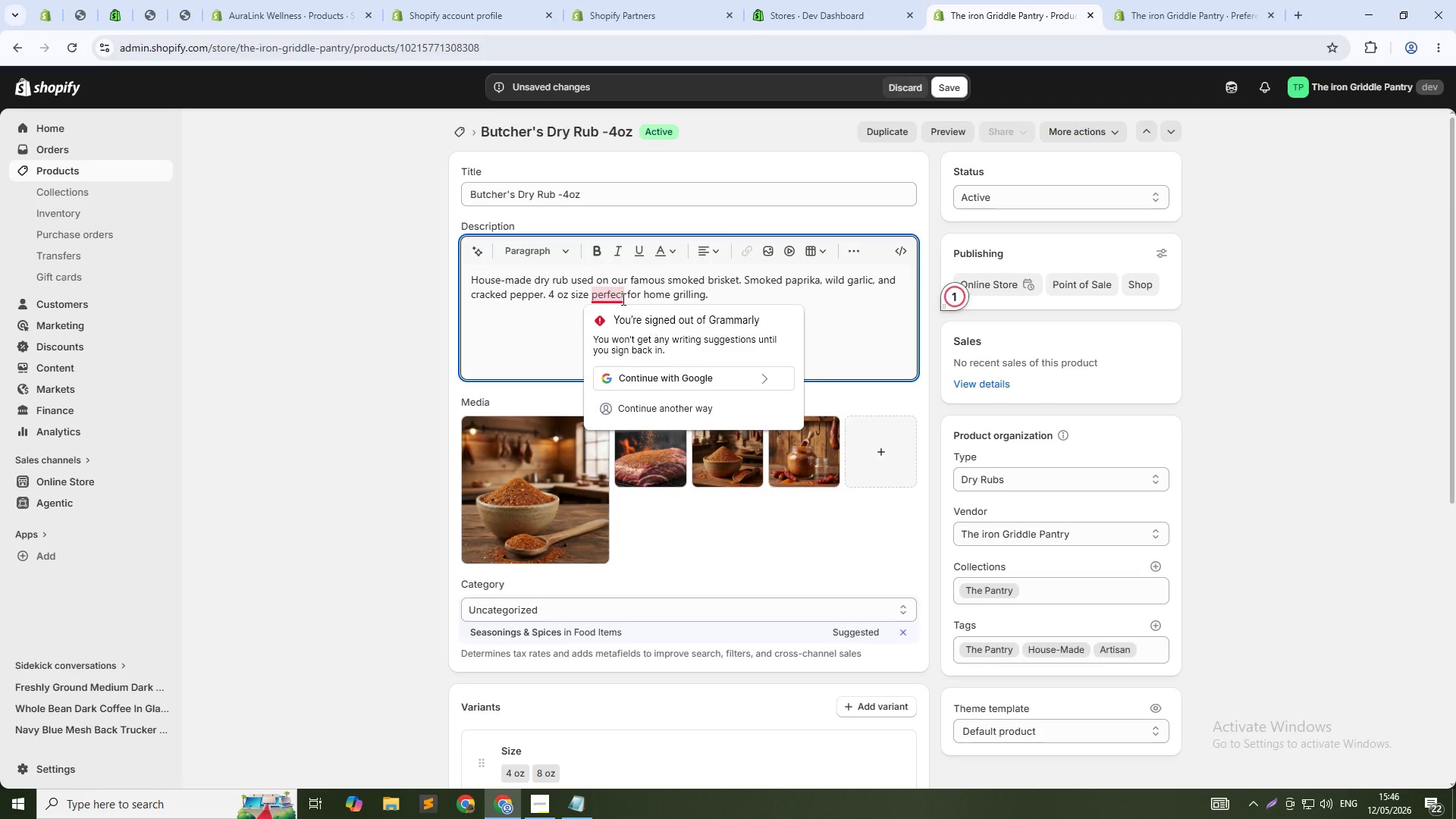 
left_click([621, 294])
 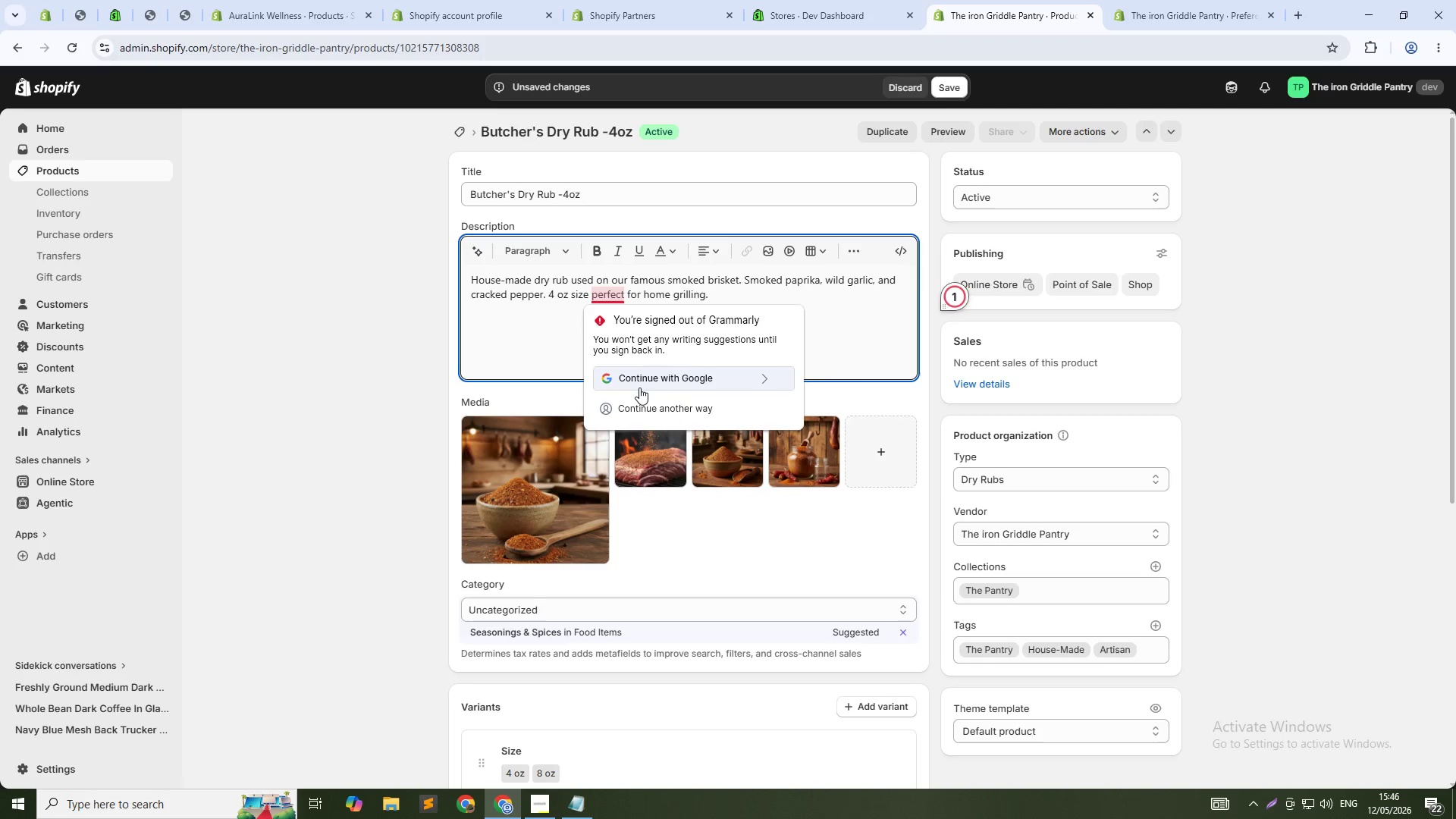 
key(ArrowRight)
 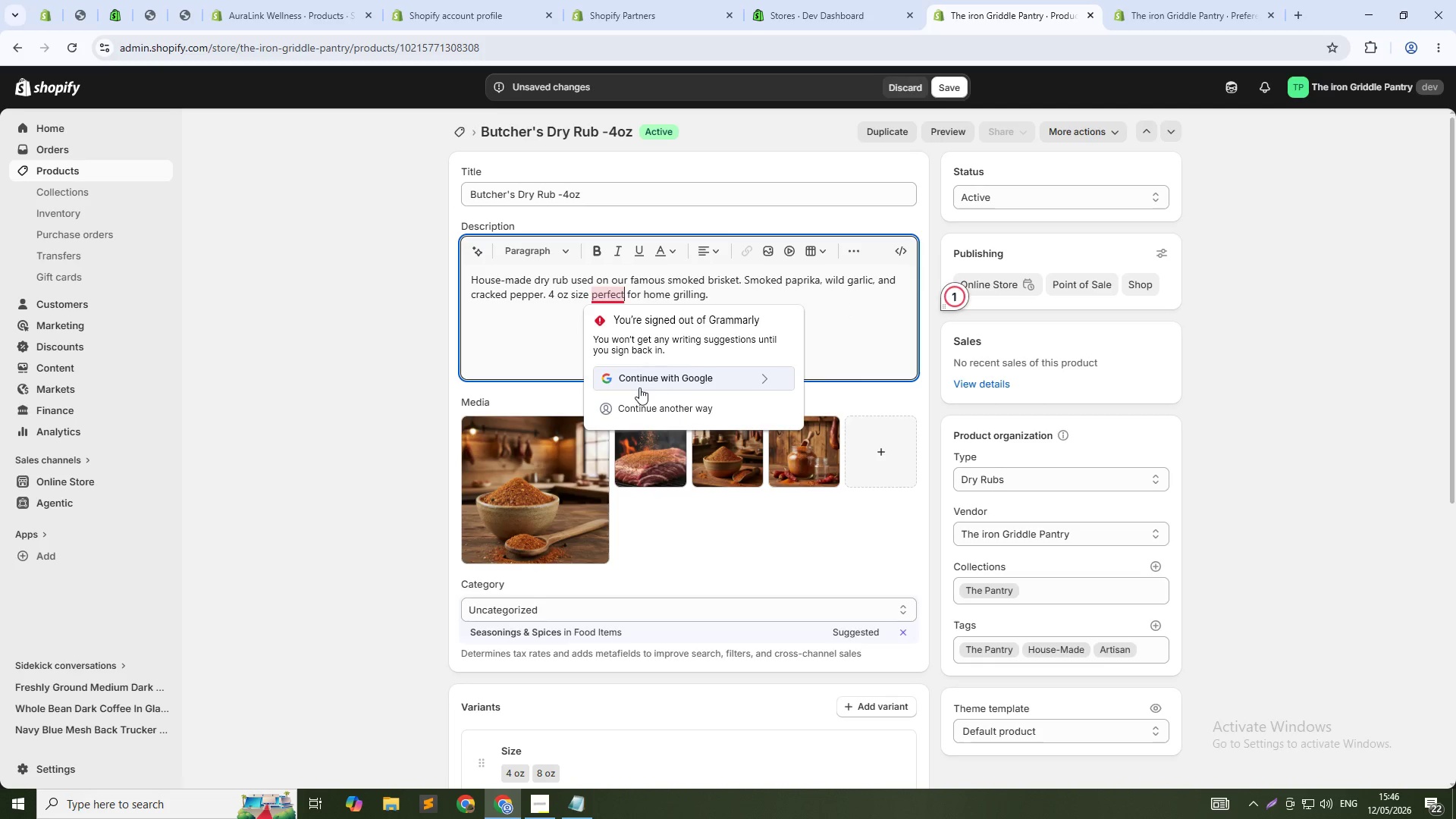 
key(Backspace)
 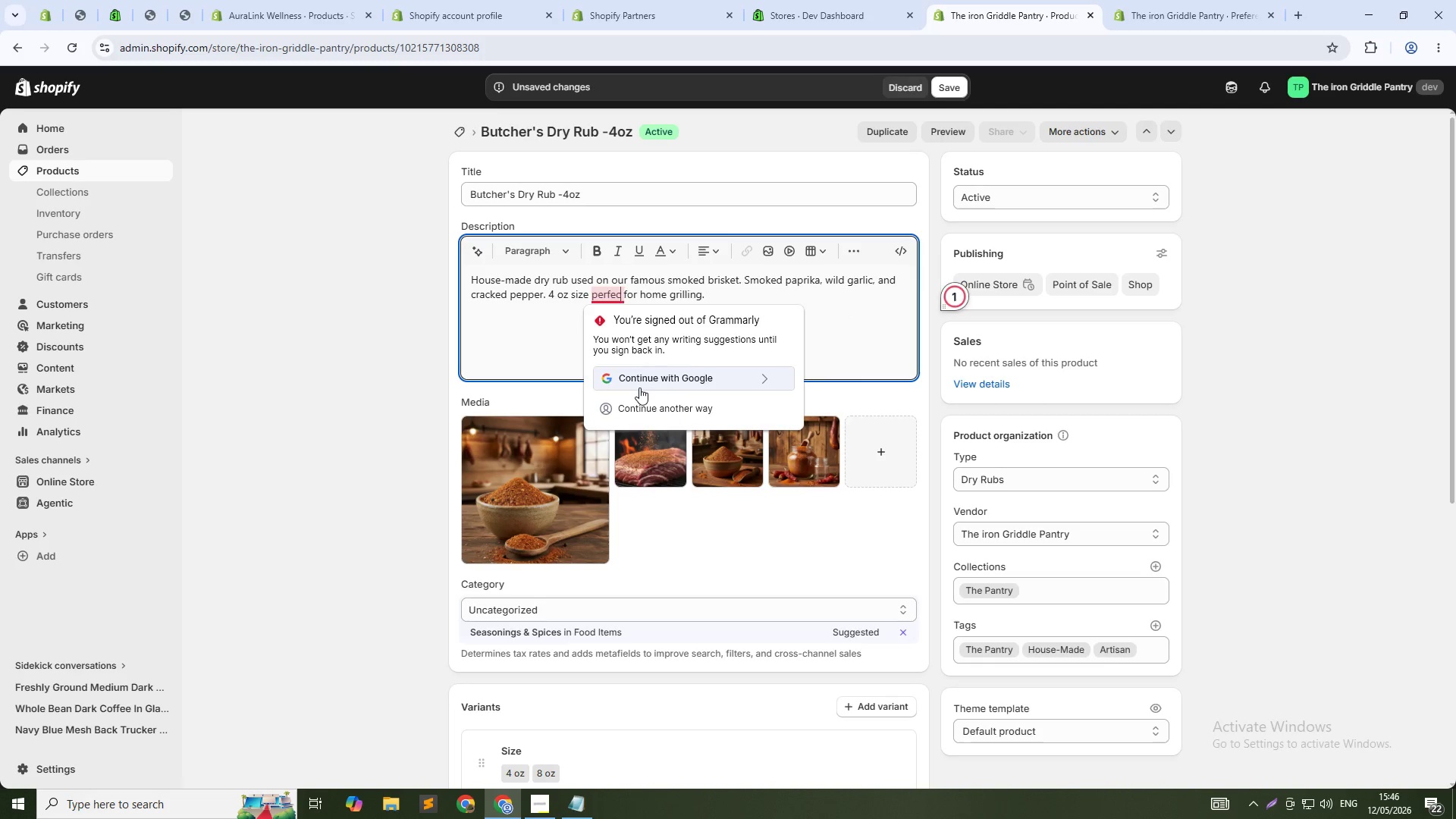 
key(Backspace)
 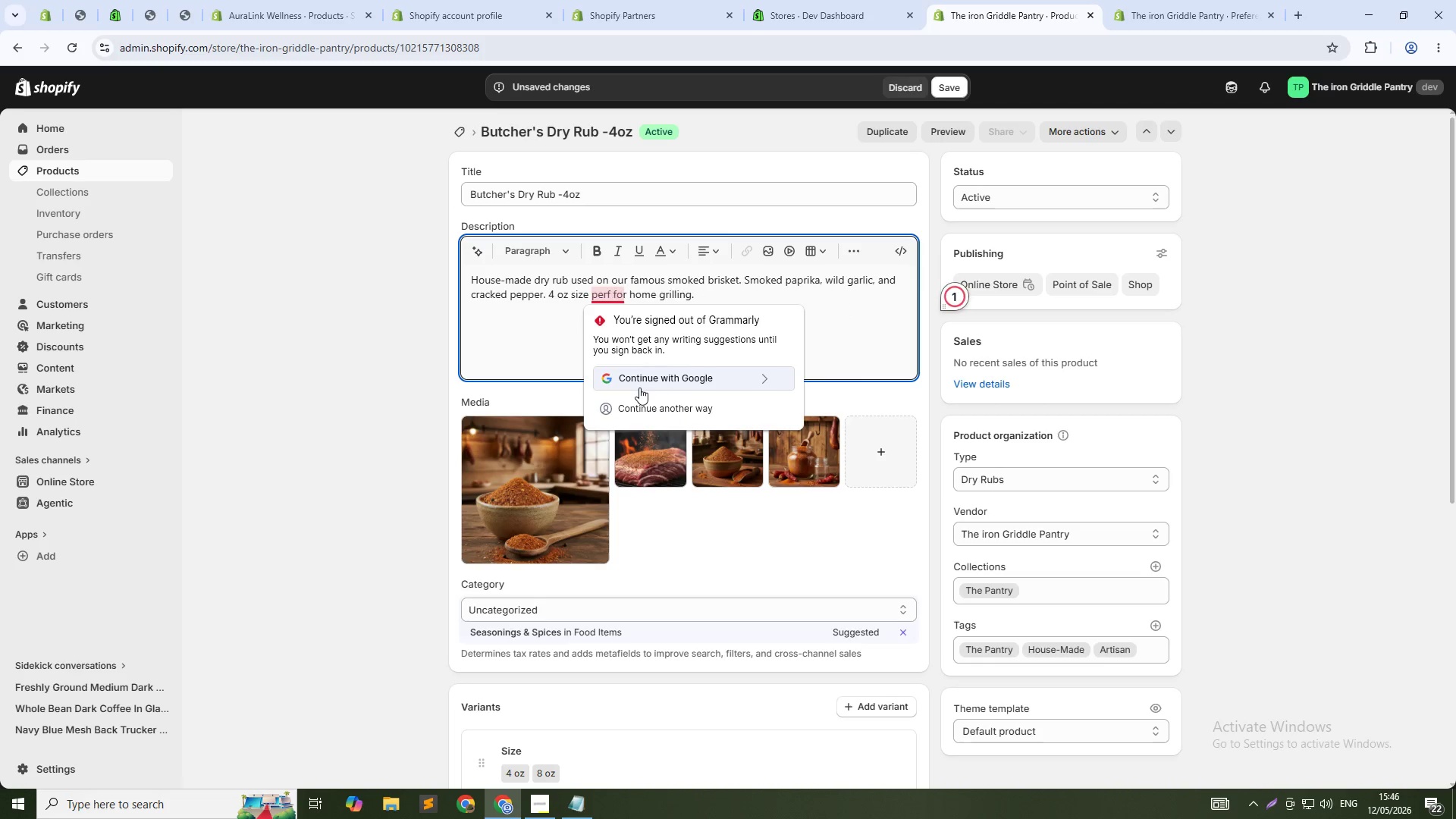 
key(Backspace)
 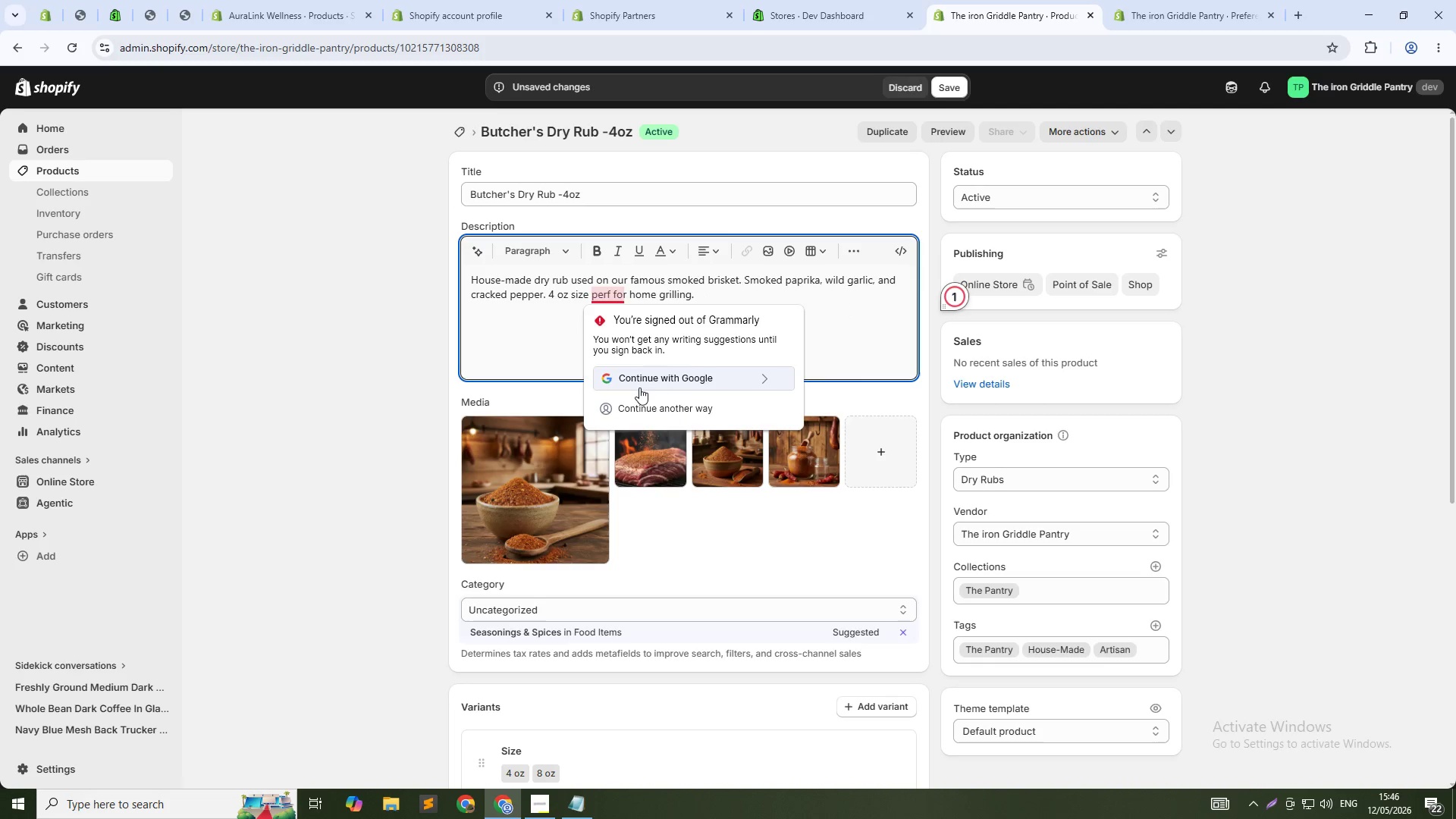 
key(Backspace)
 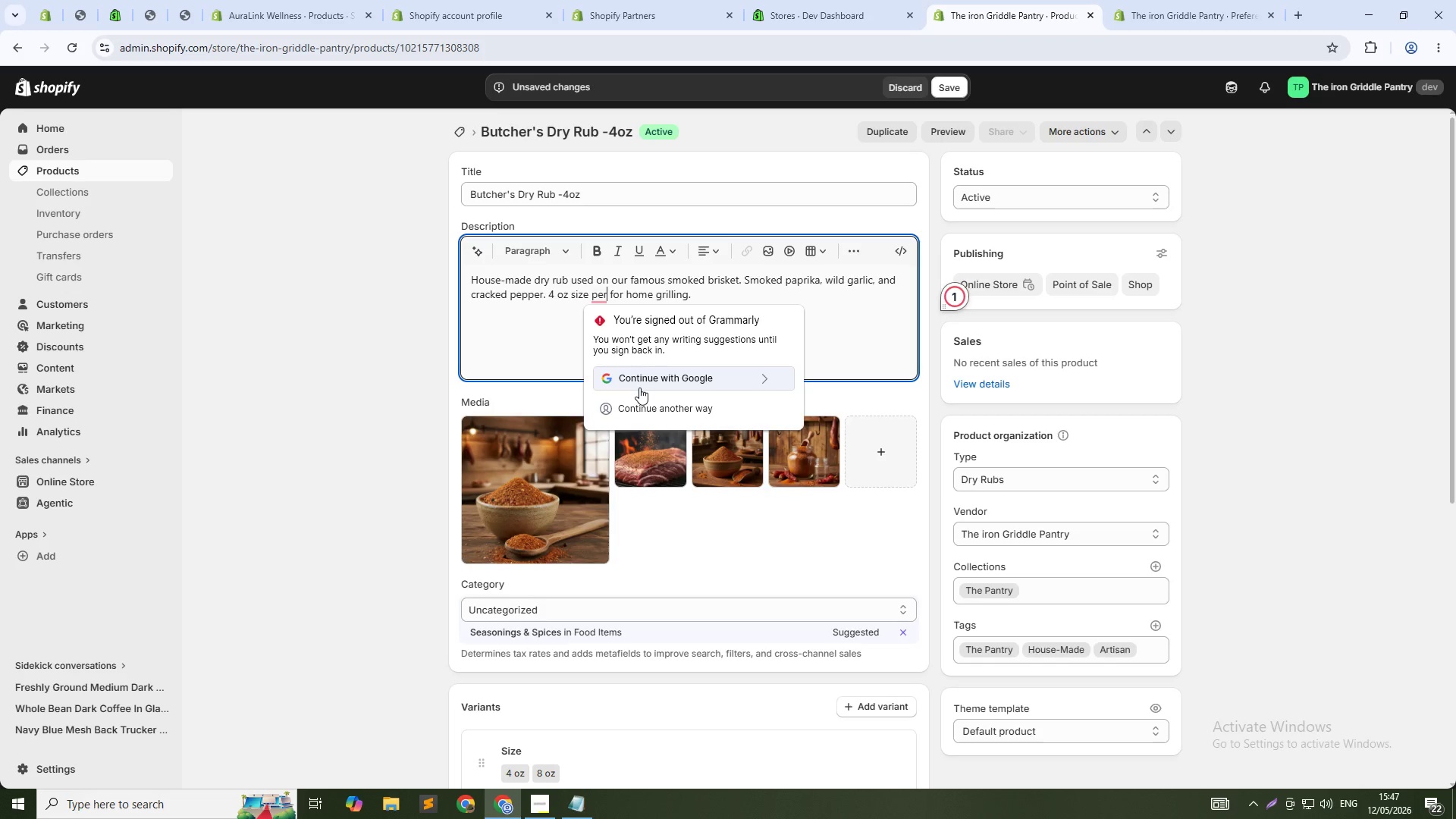 
wait(7.83)
 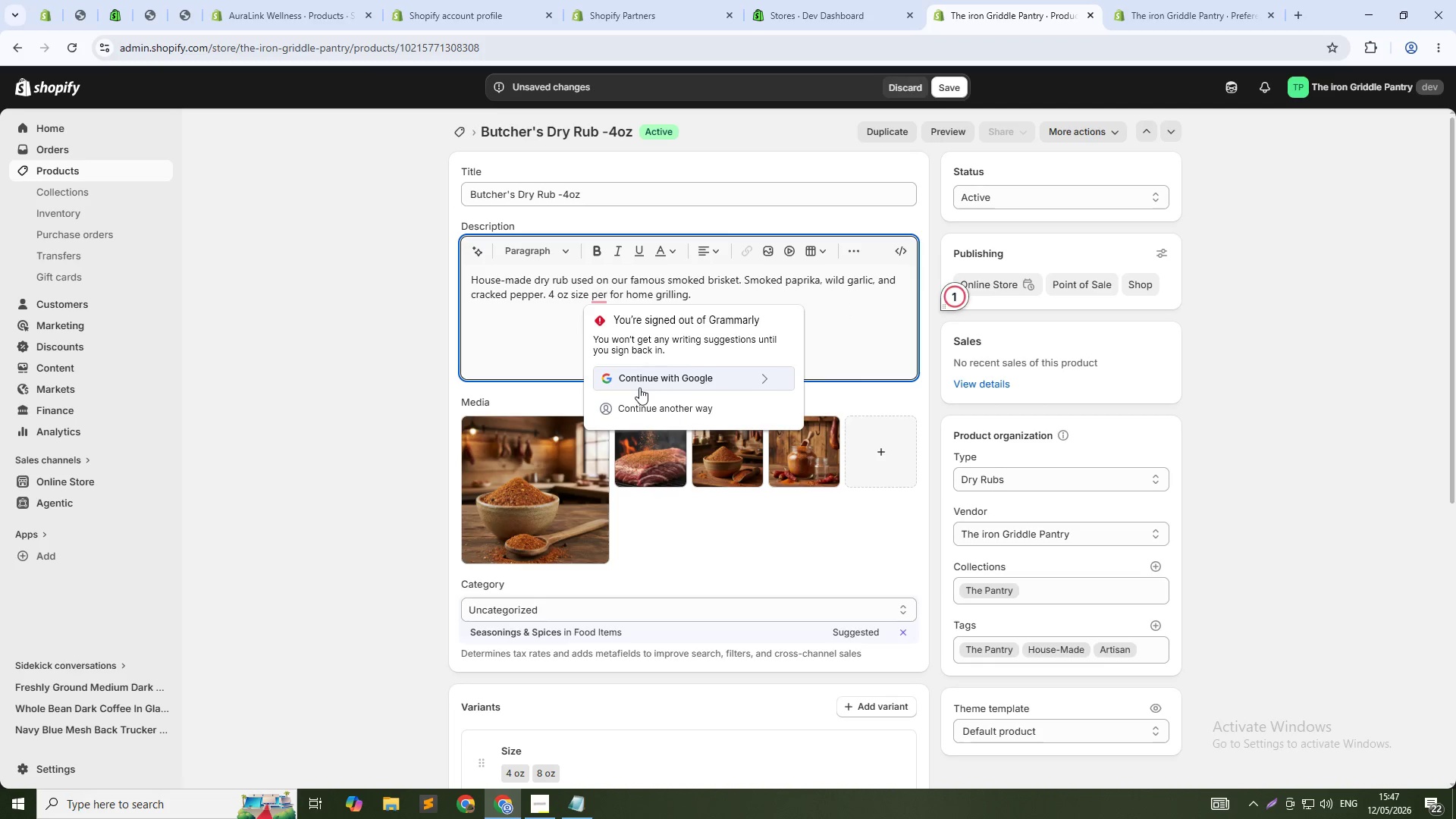 
type(fect)
 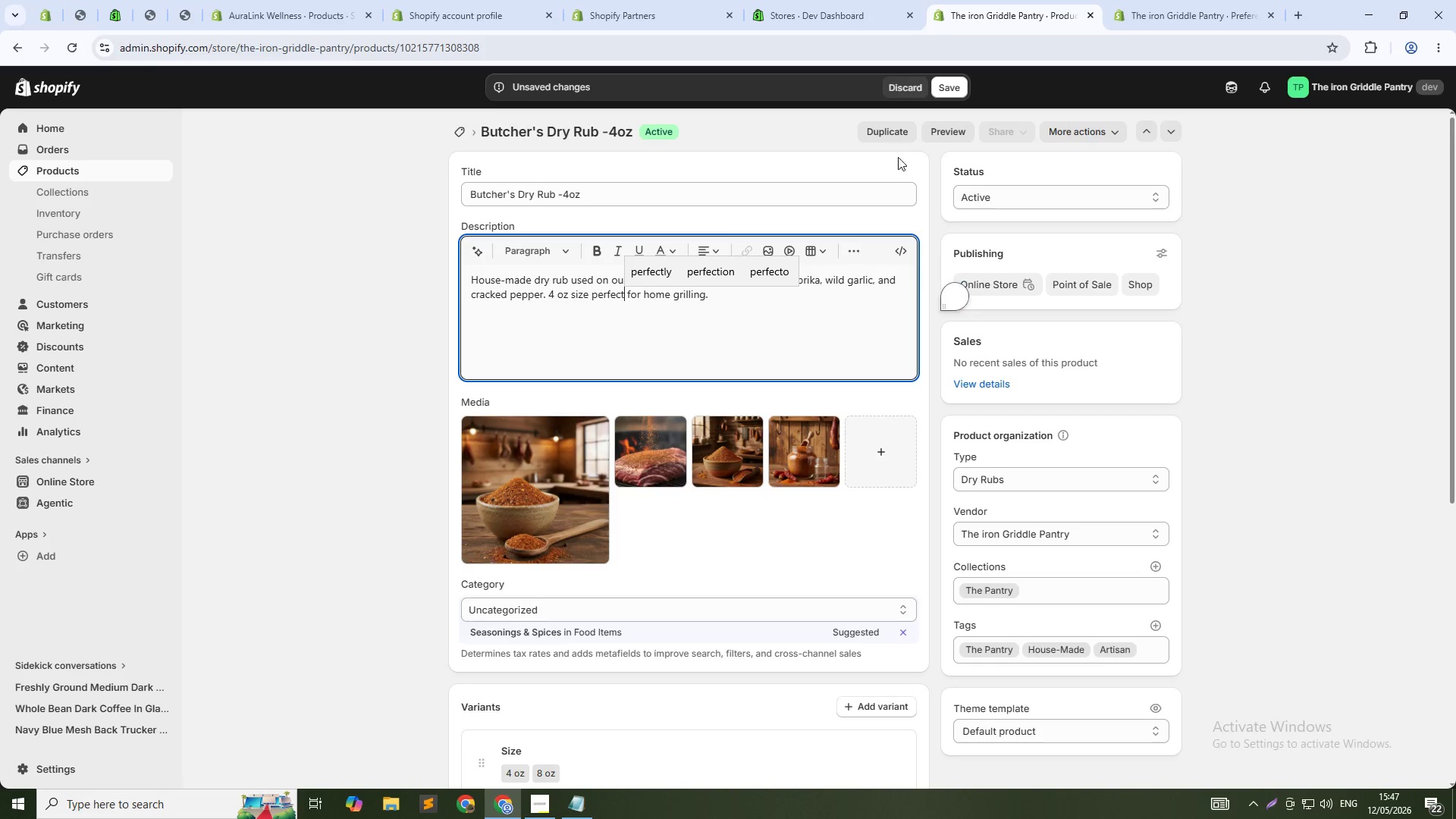 
left_click([956, 91])